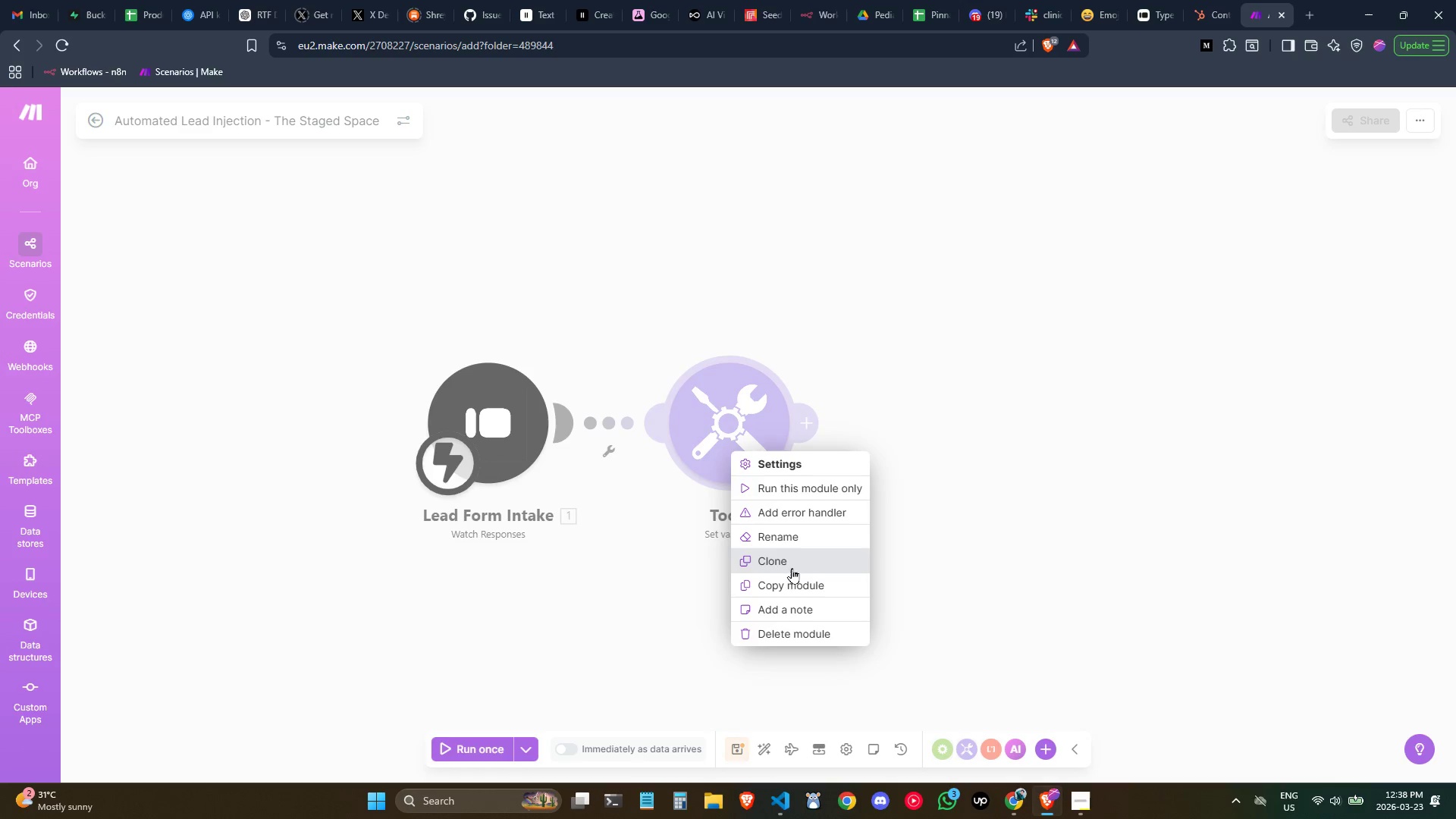 
left_click([776, 538])
 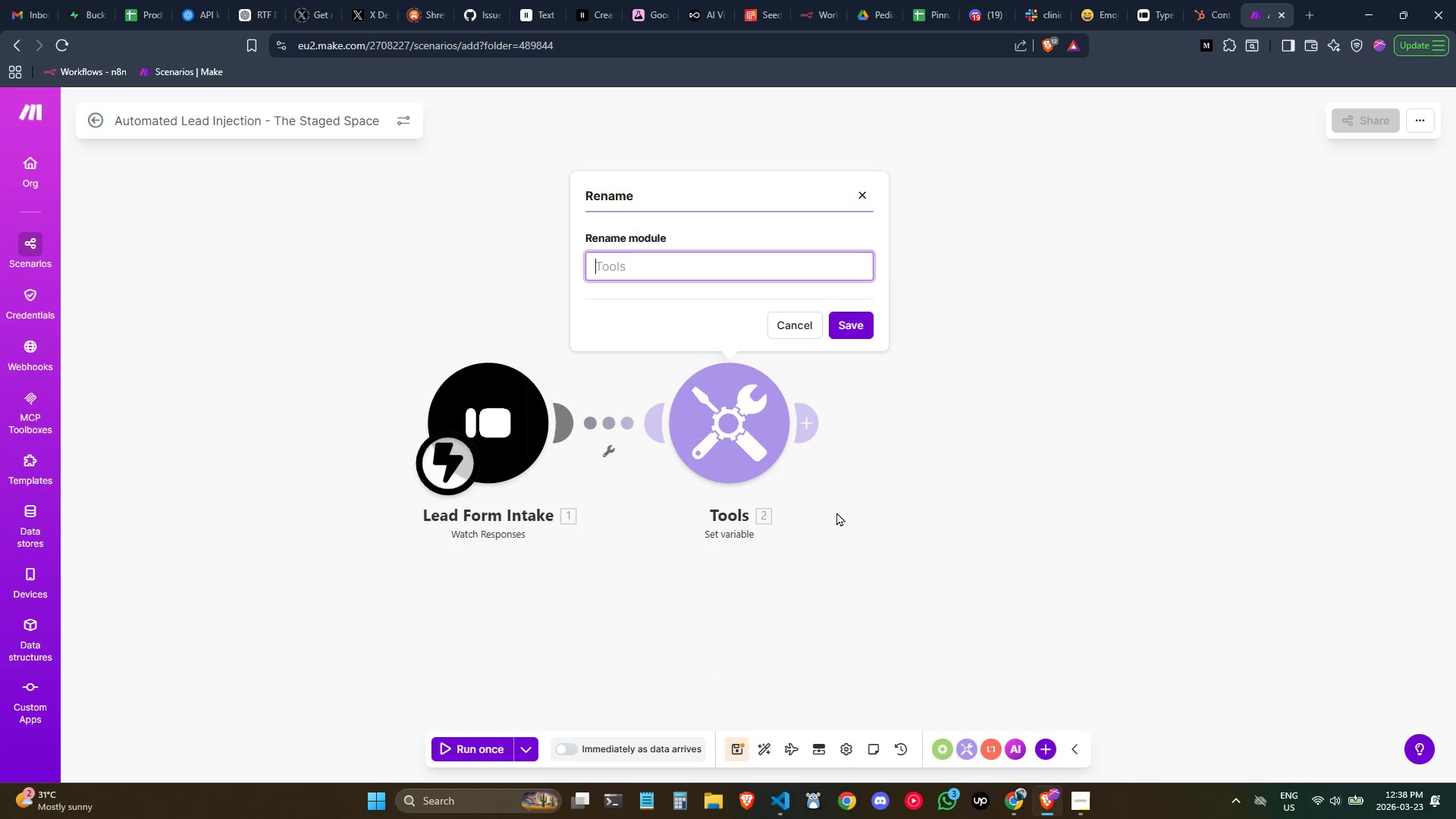 
type(Set Lead Data)
 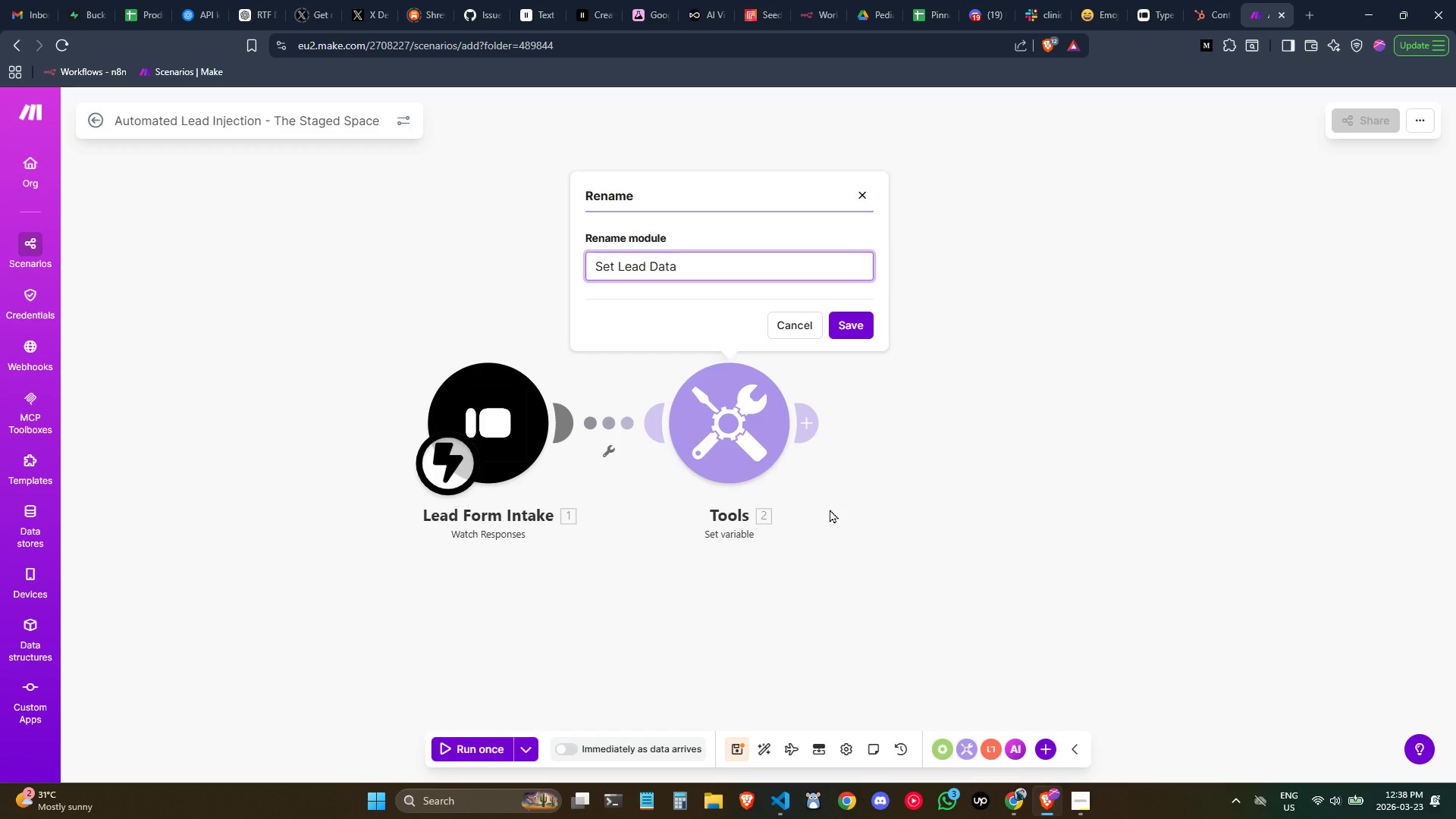 
key(Control+ArrowLeft)
 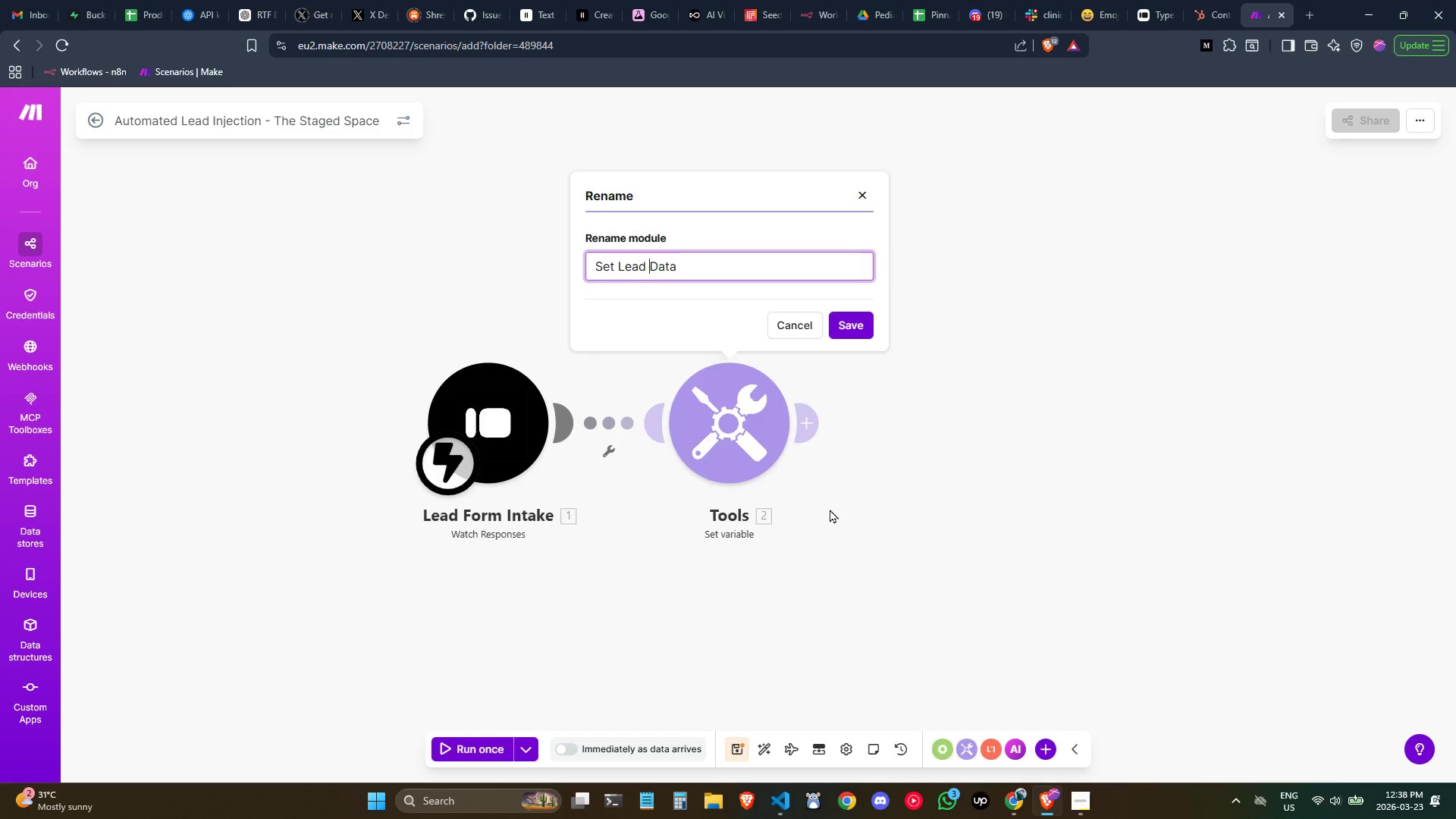 
key(Control+ArrowLeft)
 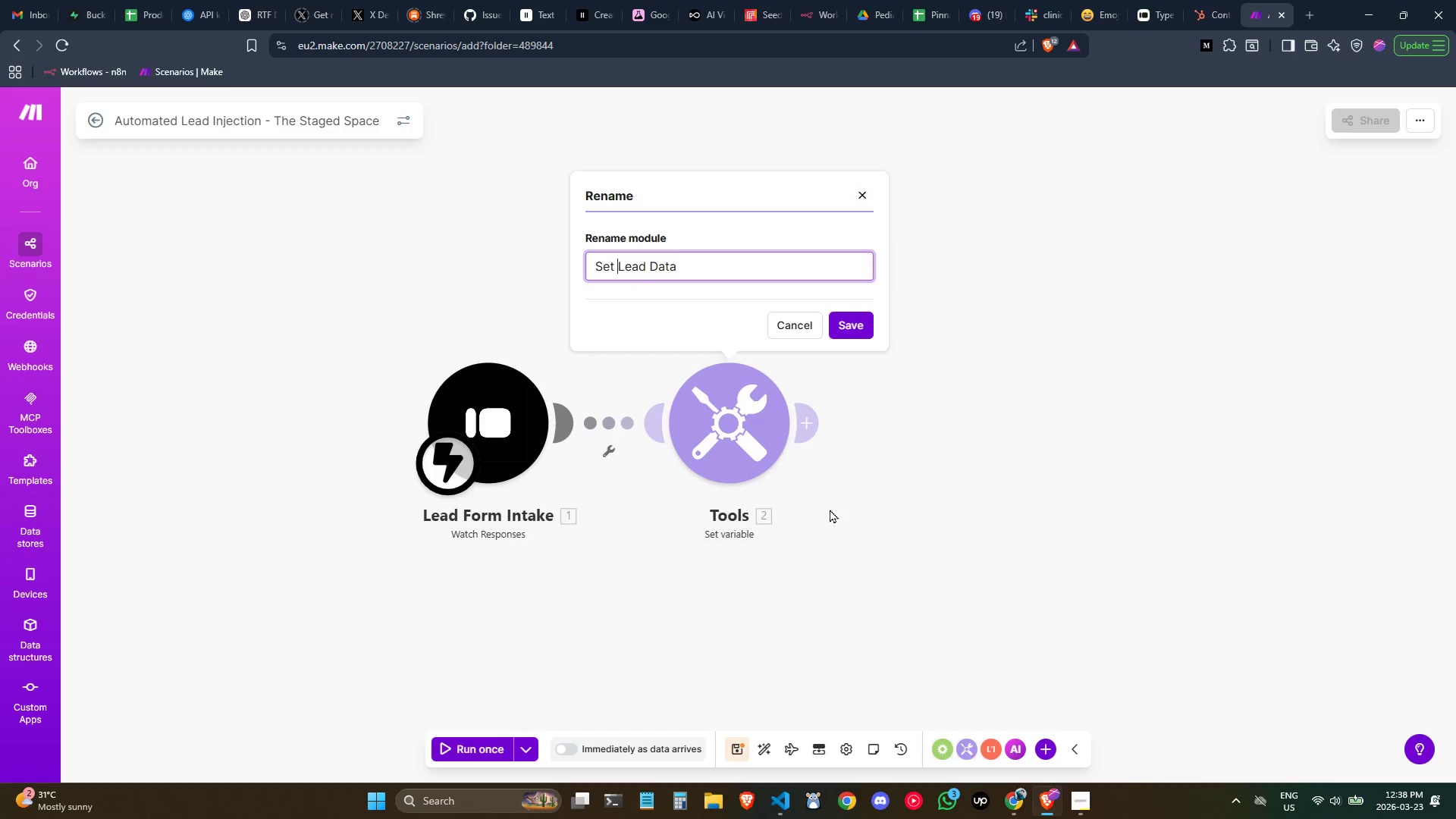 
key(Control+ArrowLeft)
 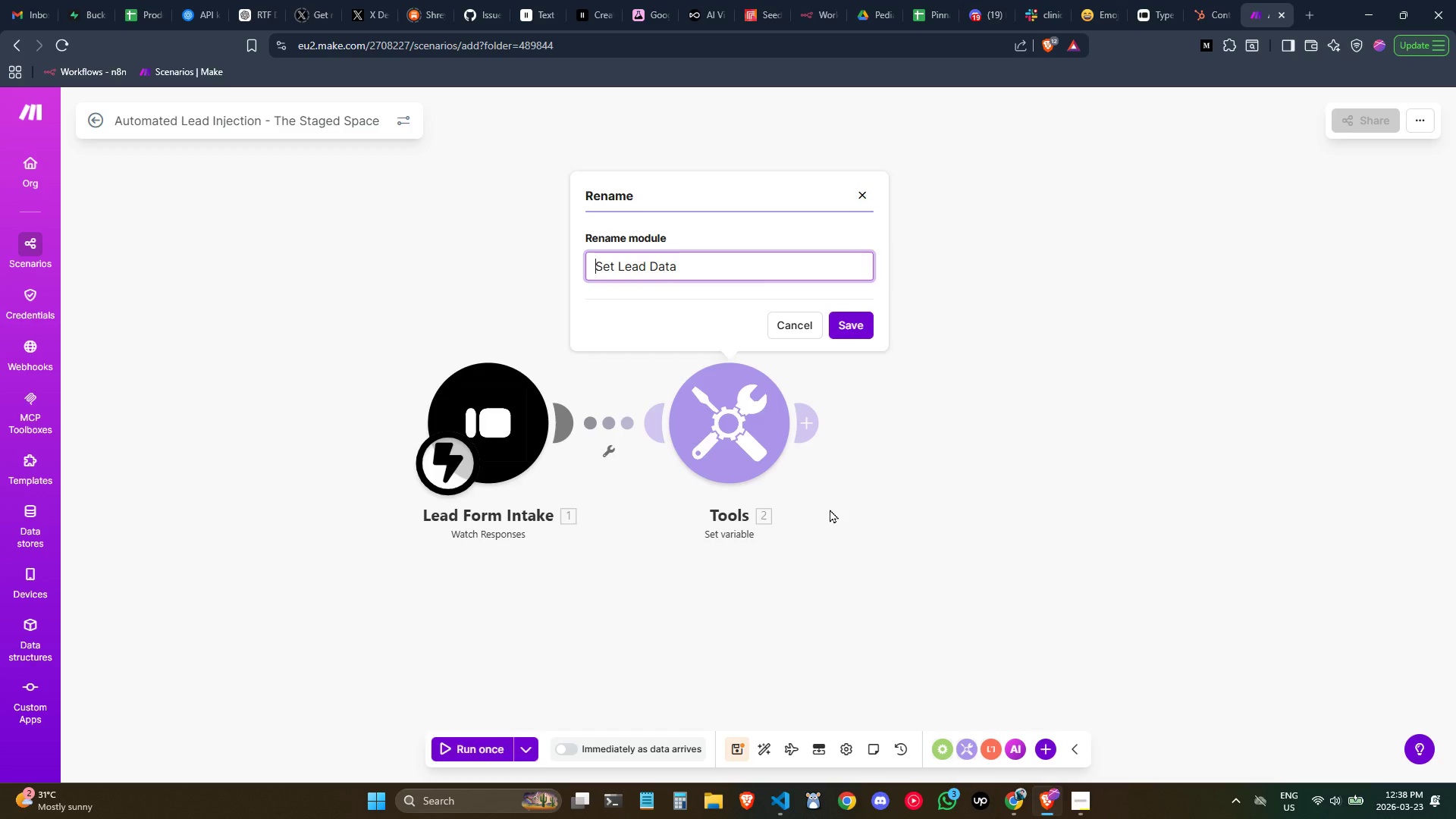 
key(ArrowRight)
 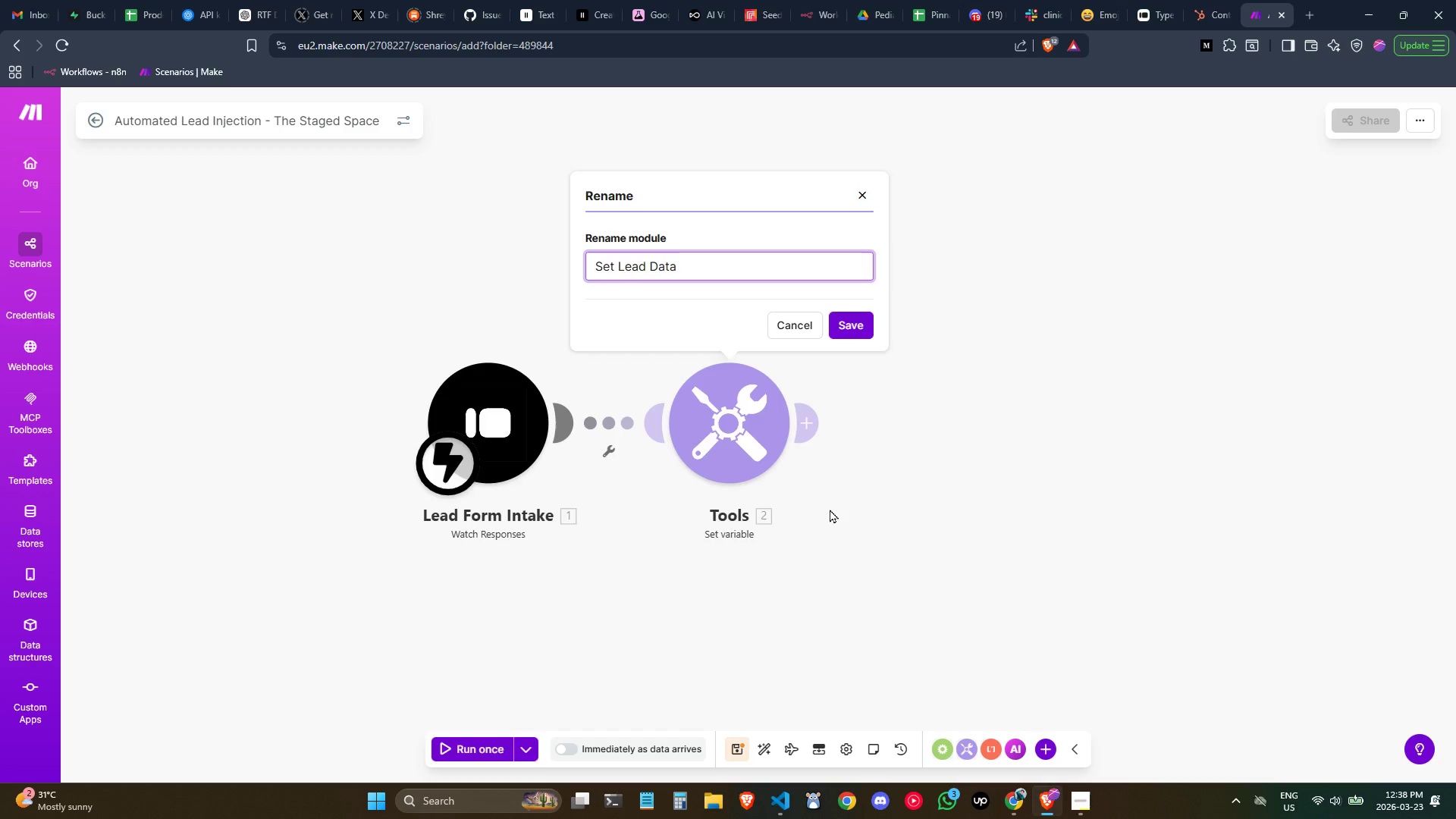 
key(ArrowRight)
 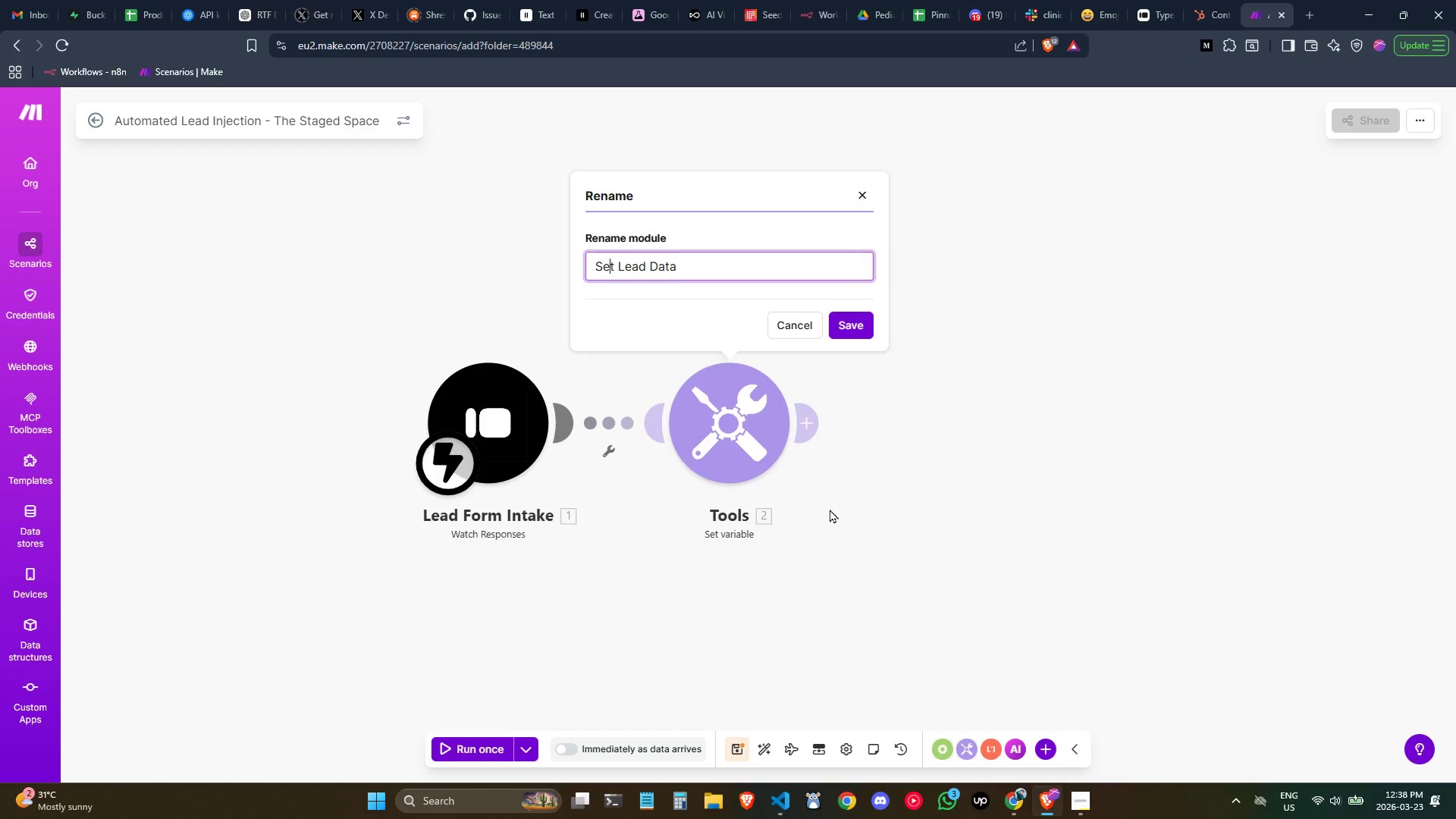 
key(ArrowRight)
 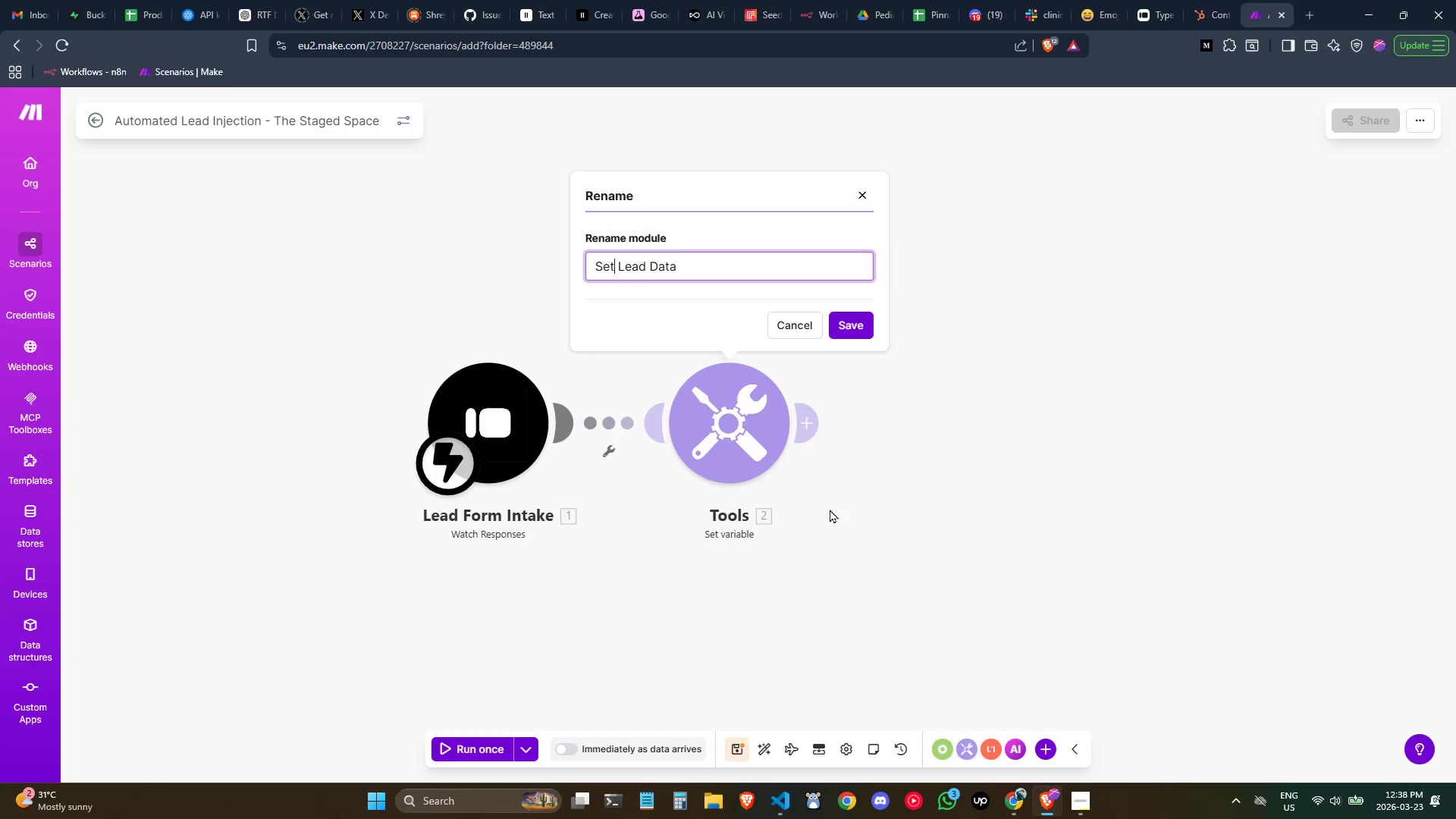 
key(Backspace)
key(Backspace)
key(Backspace)
type(Preap)
key(Backspace)
key(Backspace)
type(pare)
 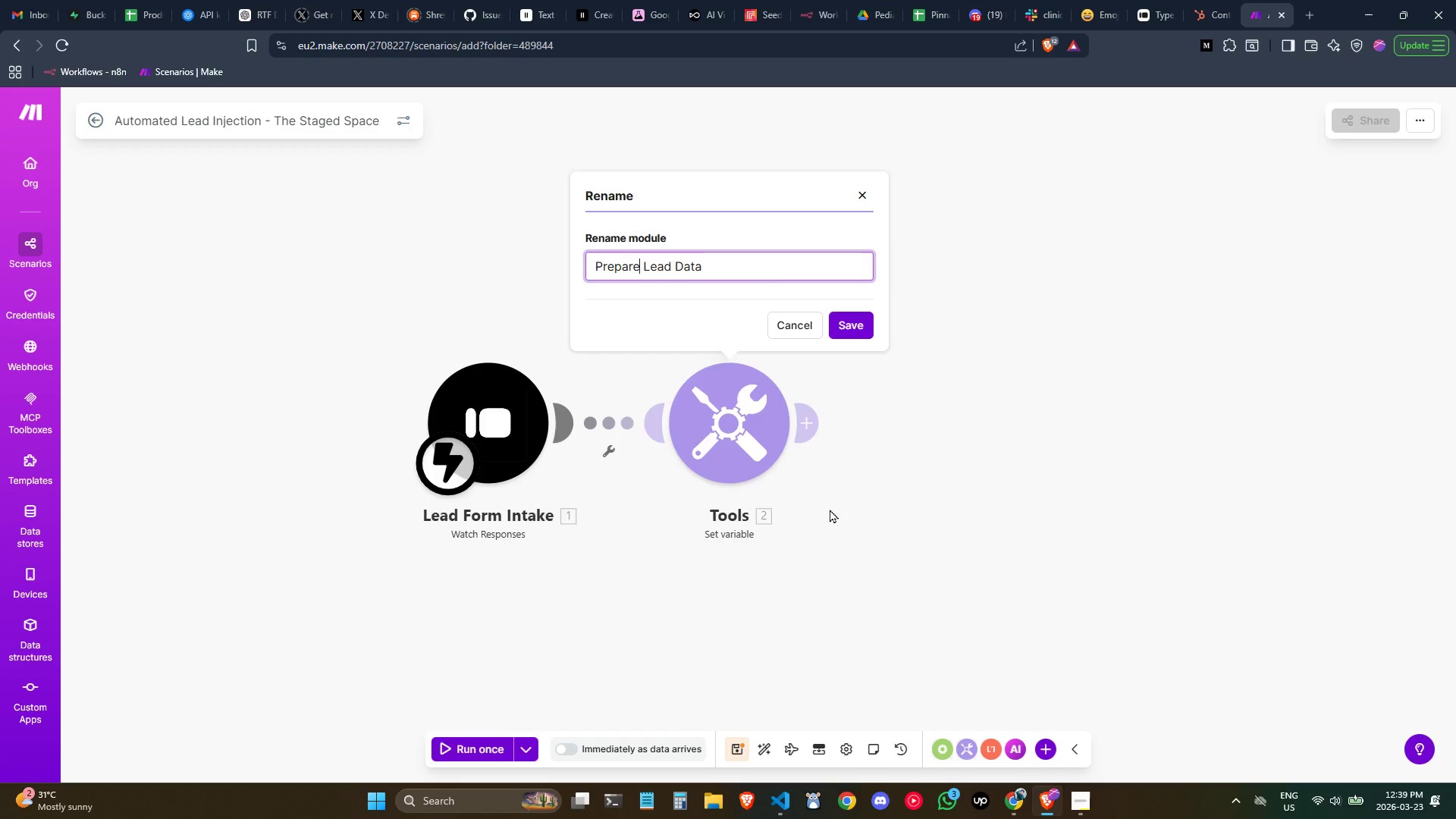 
left_click([833, 324])
 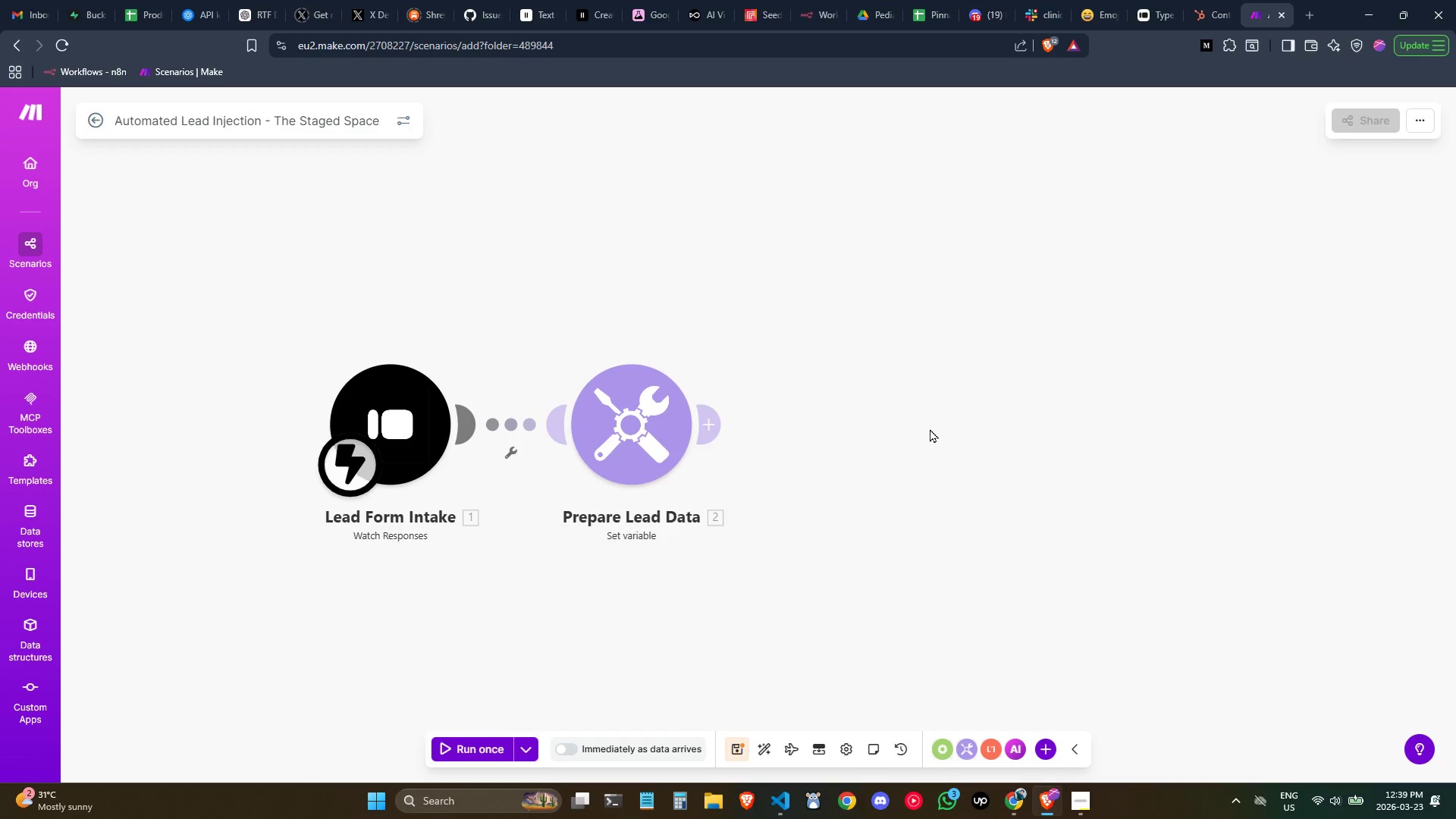 
wait(8.7)
 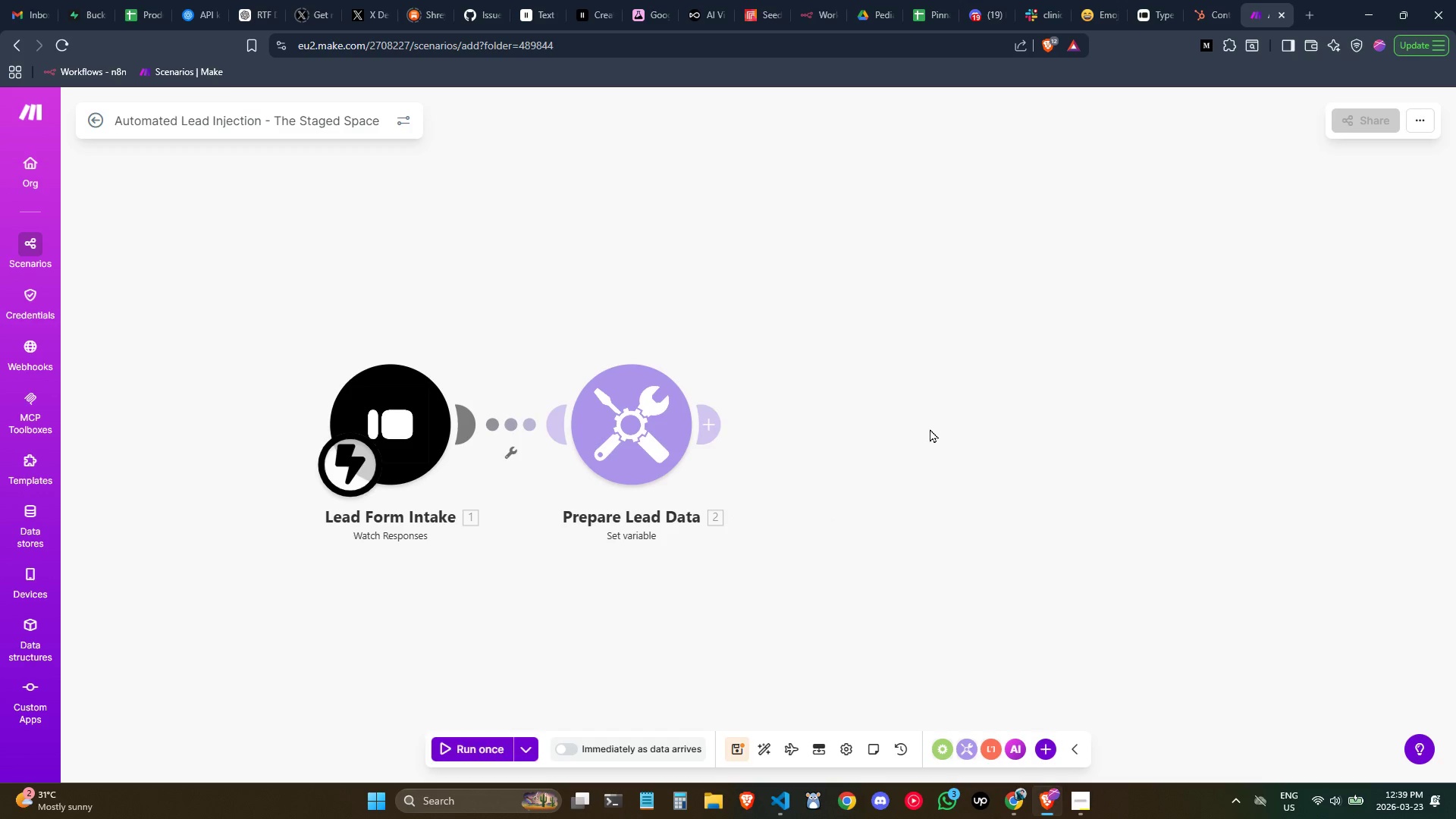 
left_click([713, 434])
 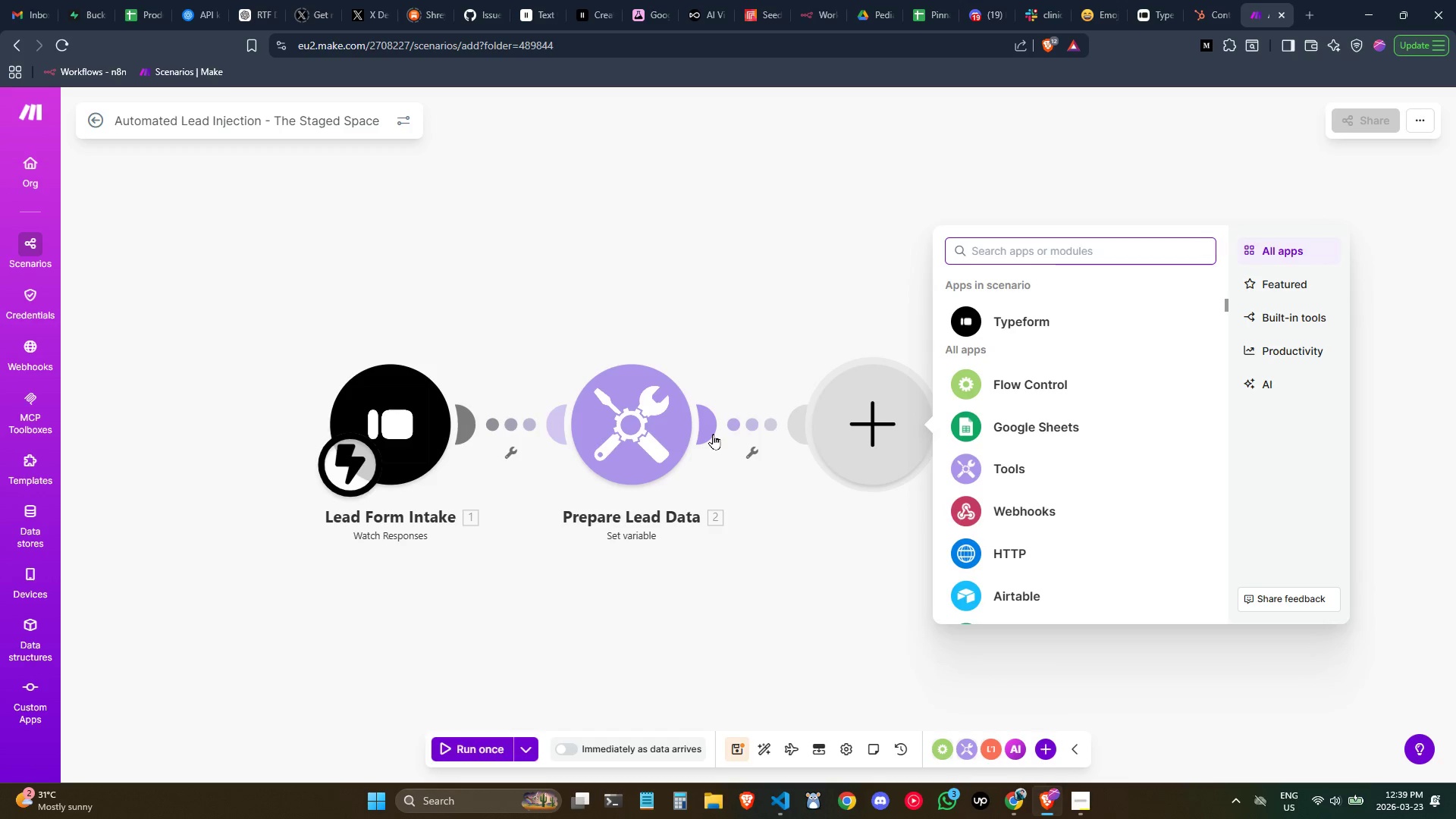 
left_click([607, 432])
 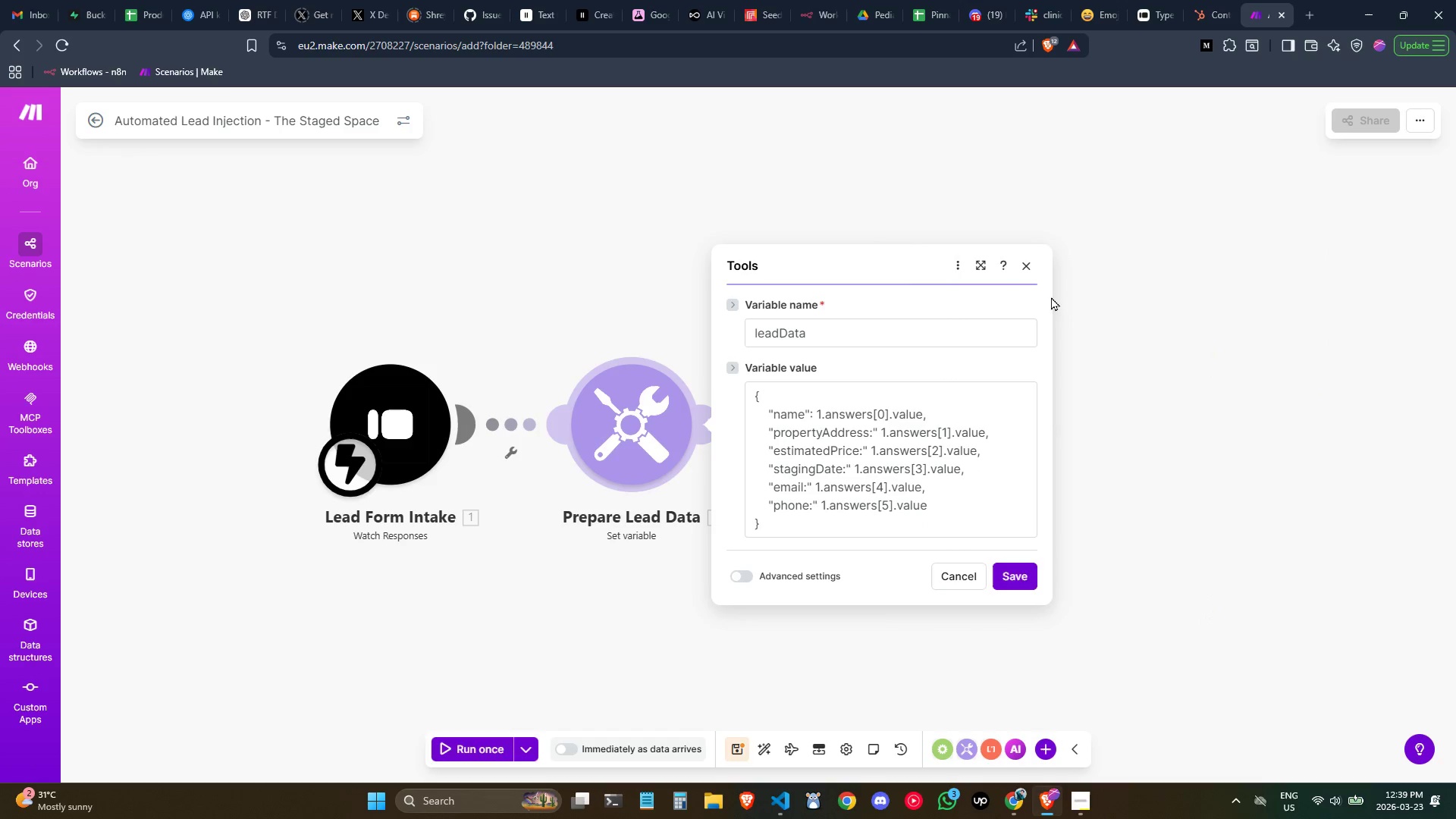 
left_click([1025, 277])
 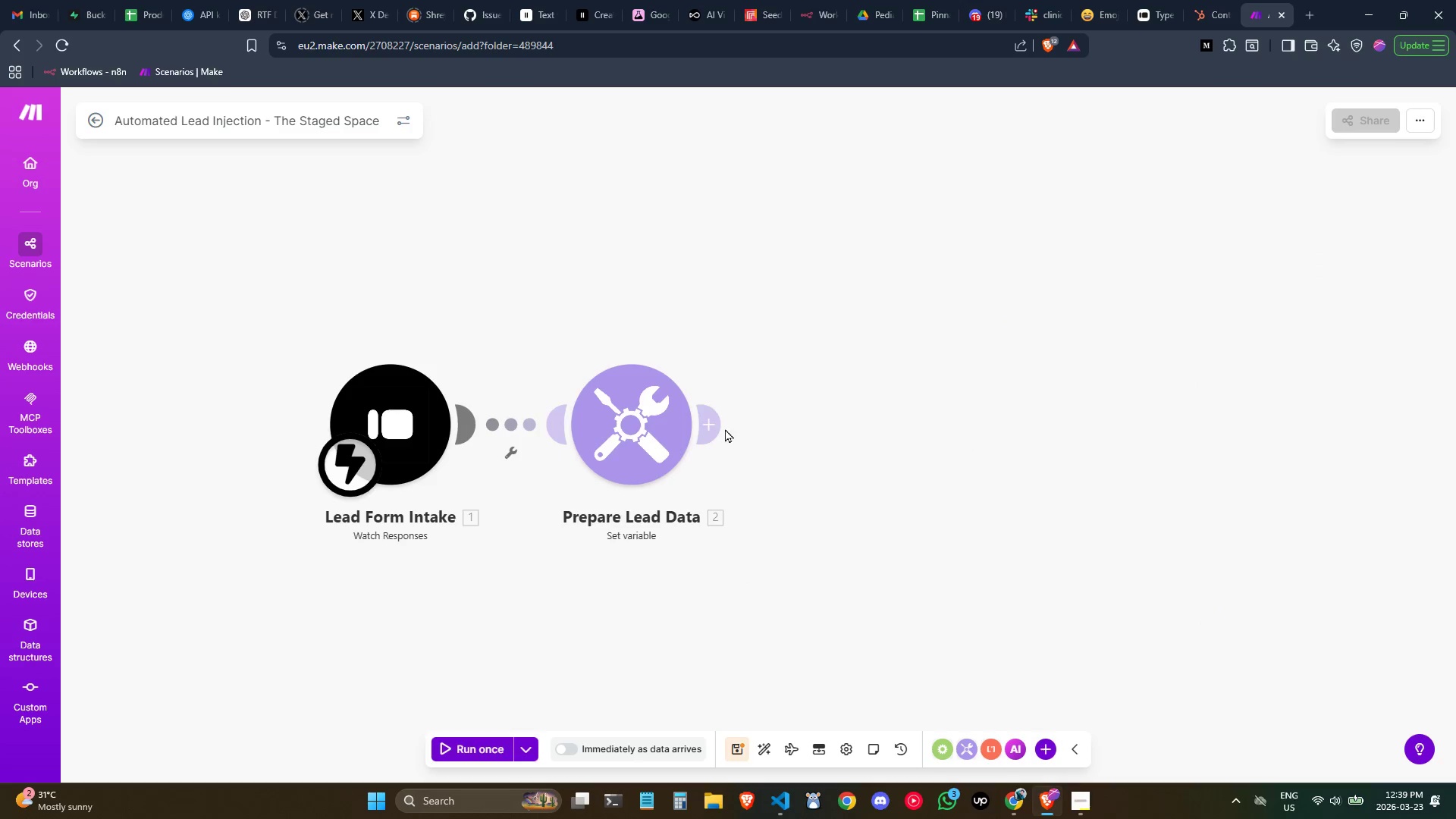 
left_click([708, 425])
 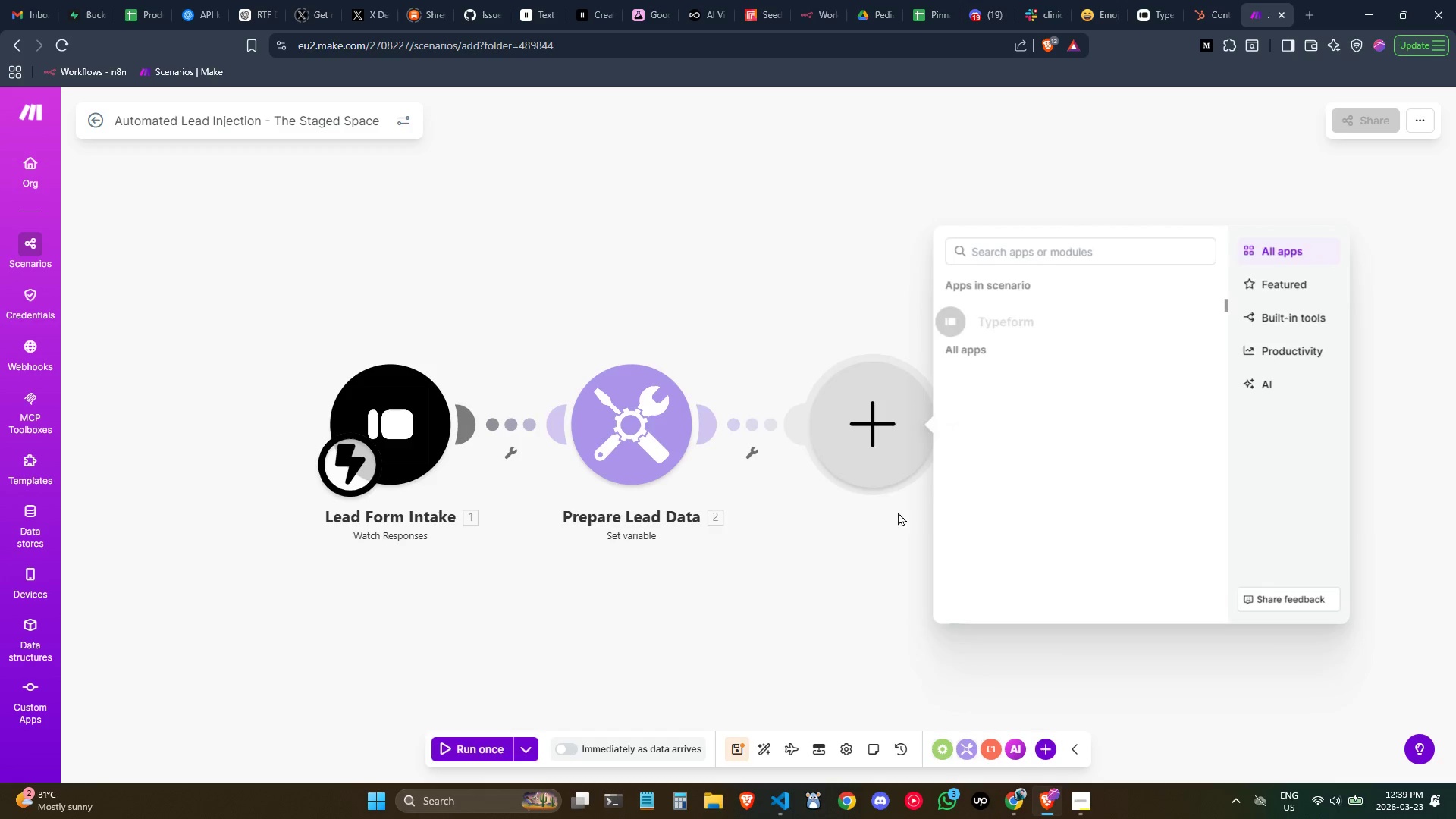 
left_click([889, 475])
 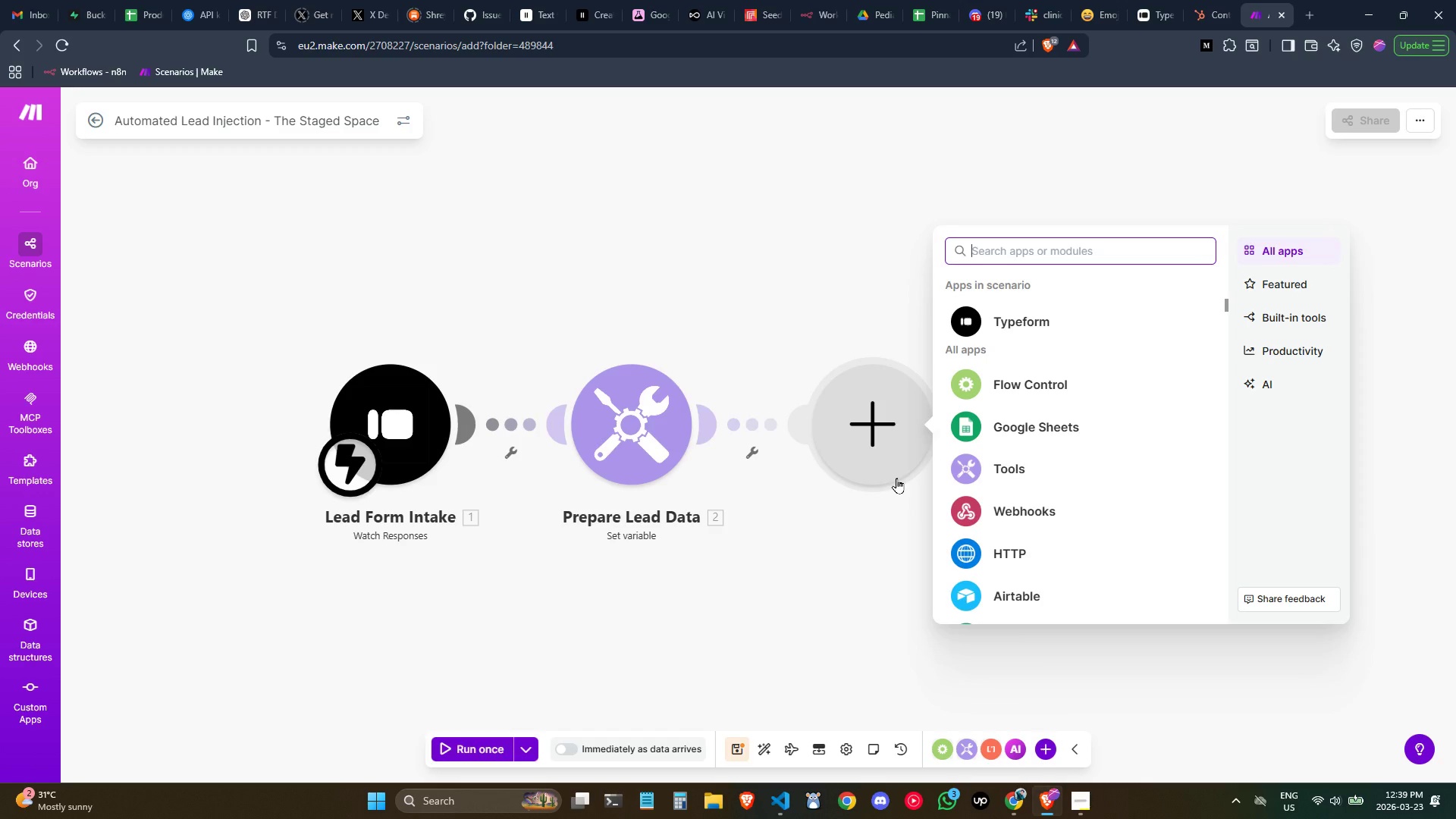 
wait(7.09)
 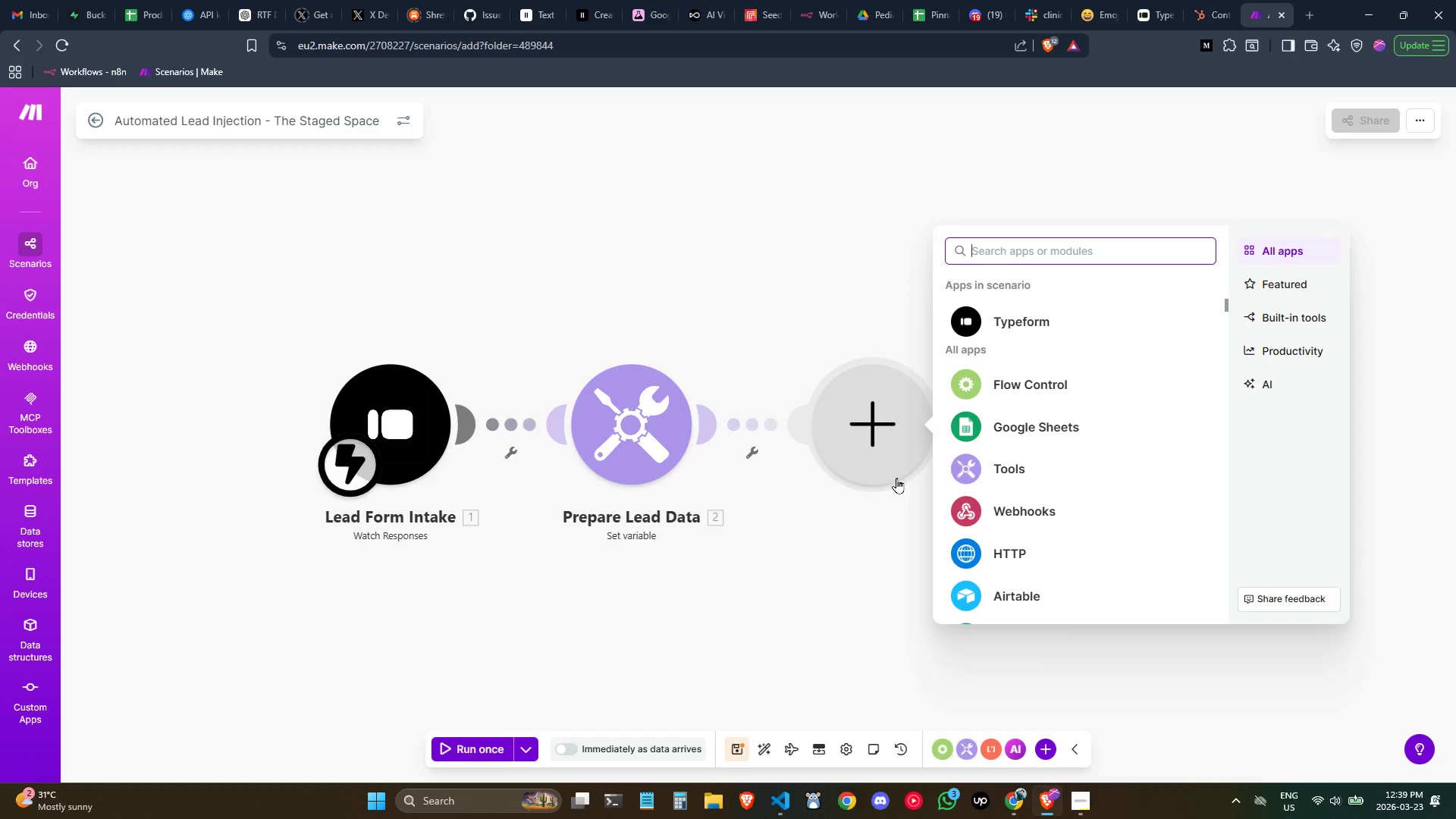 
type(router)
 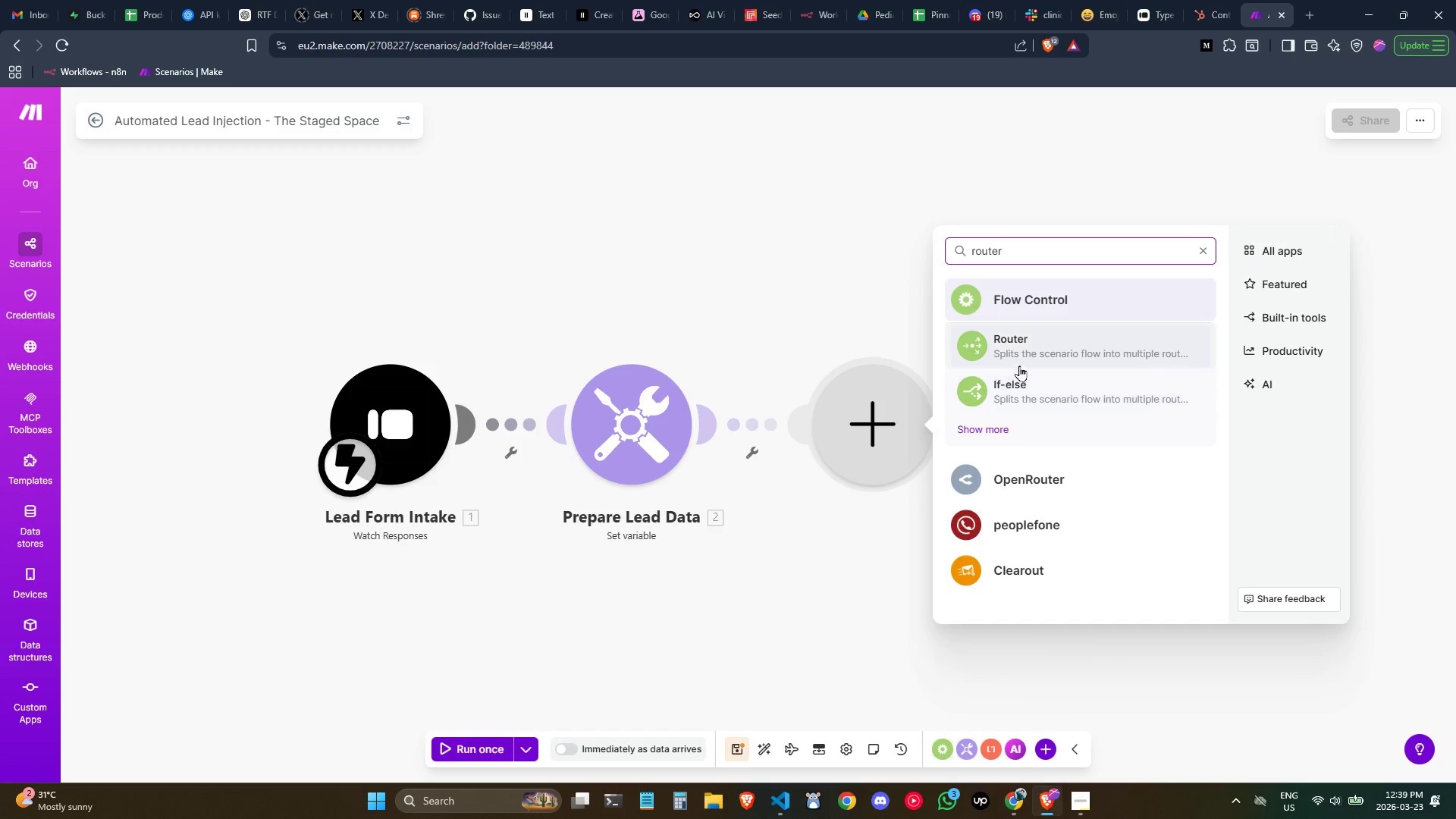 
left_click([1024, 359])
 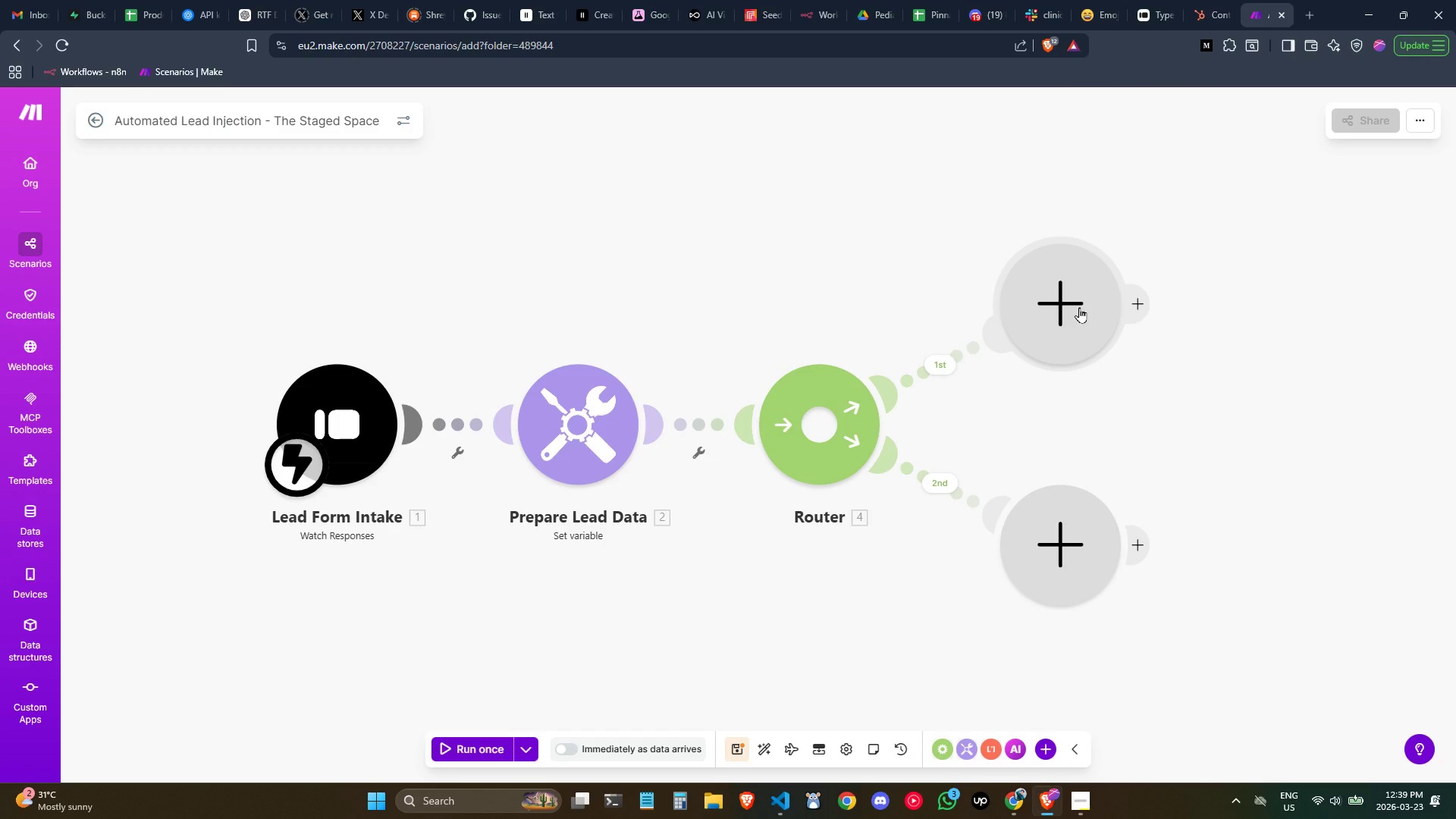 
wait(8.09)
 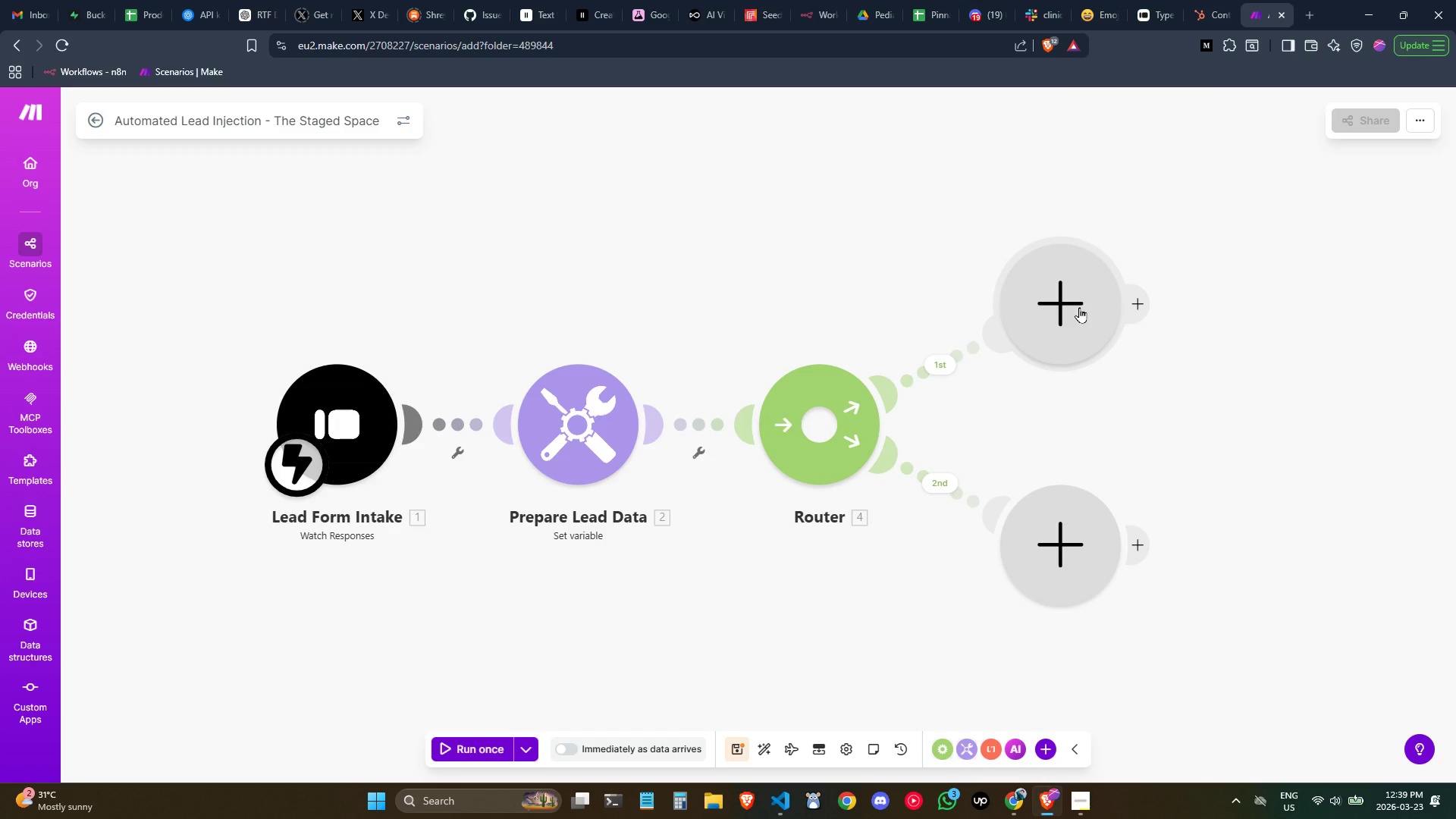 
left_click([943, 362])
 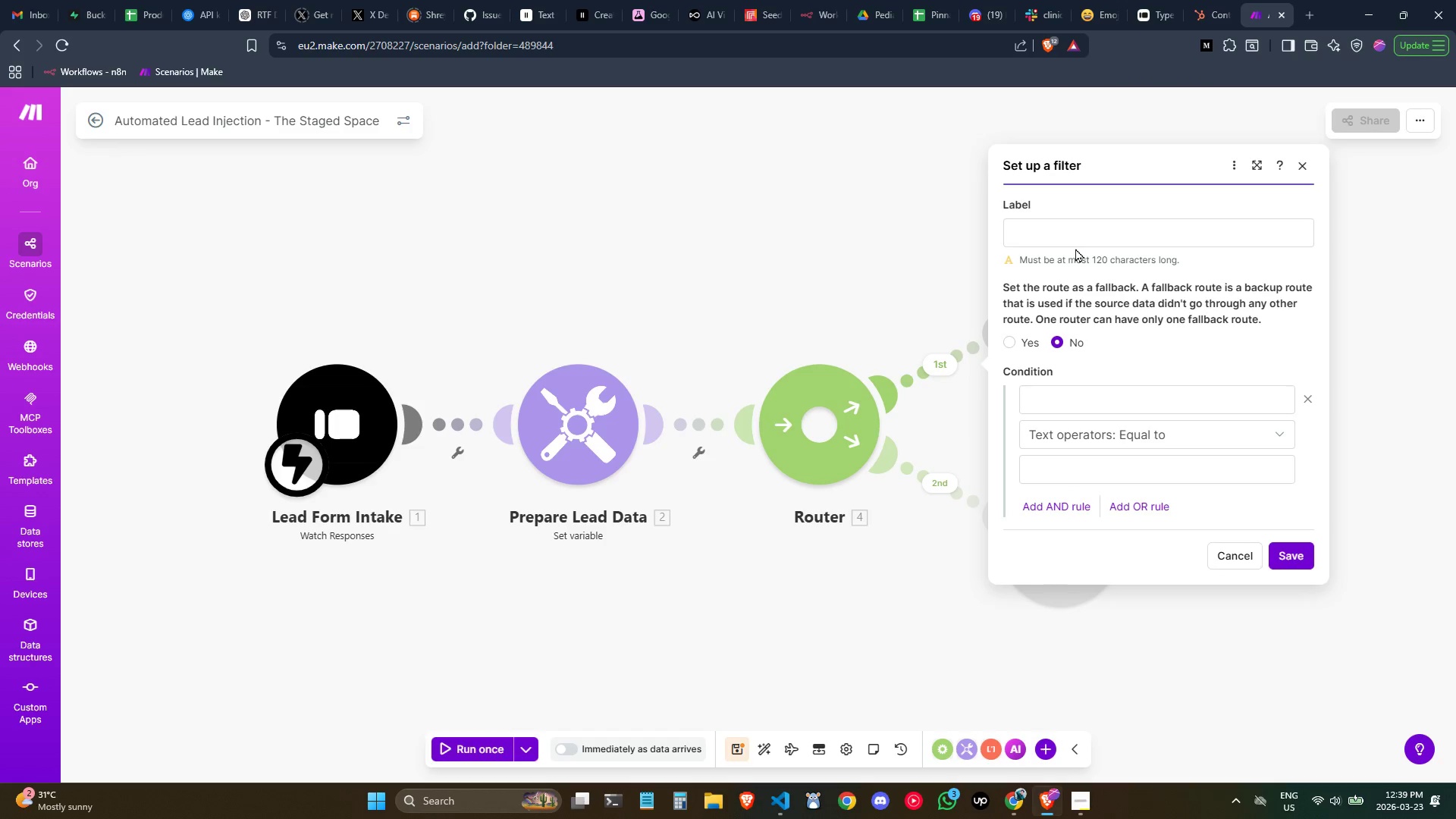 
double_click([1072, 240])
 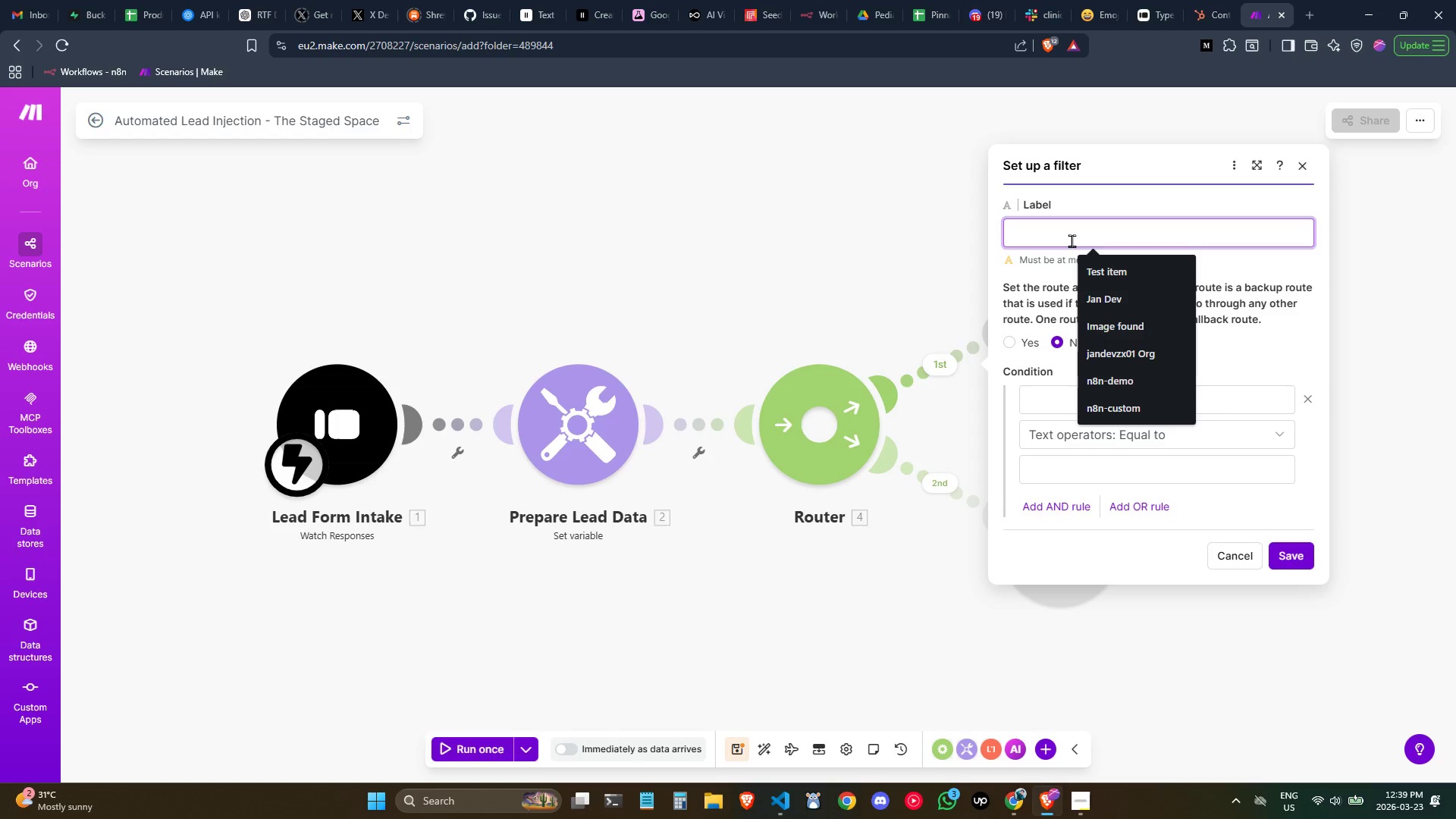 
type(High Pro)
key(Backspace)
type(iority)
 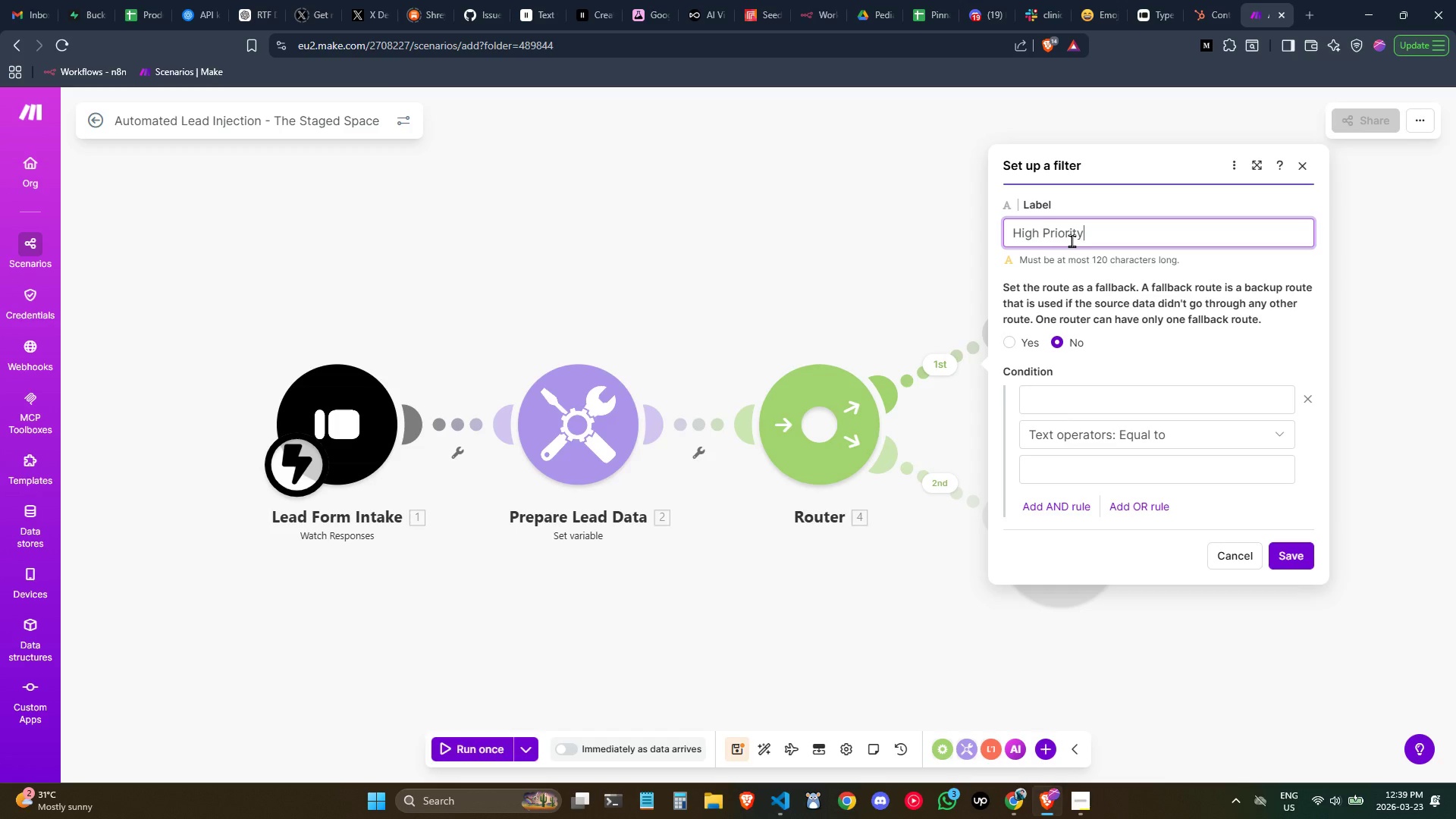 
key(Enter)
 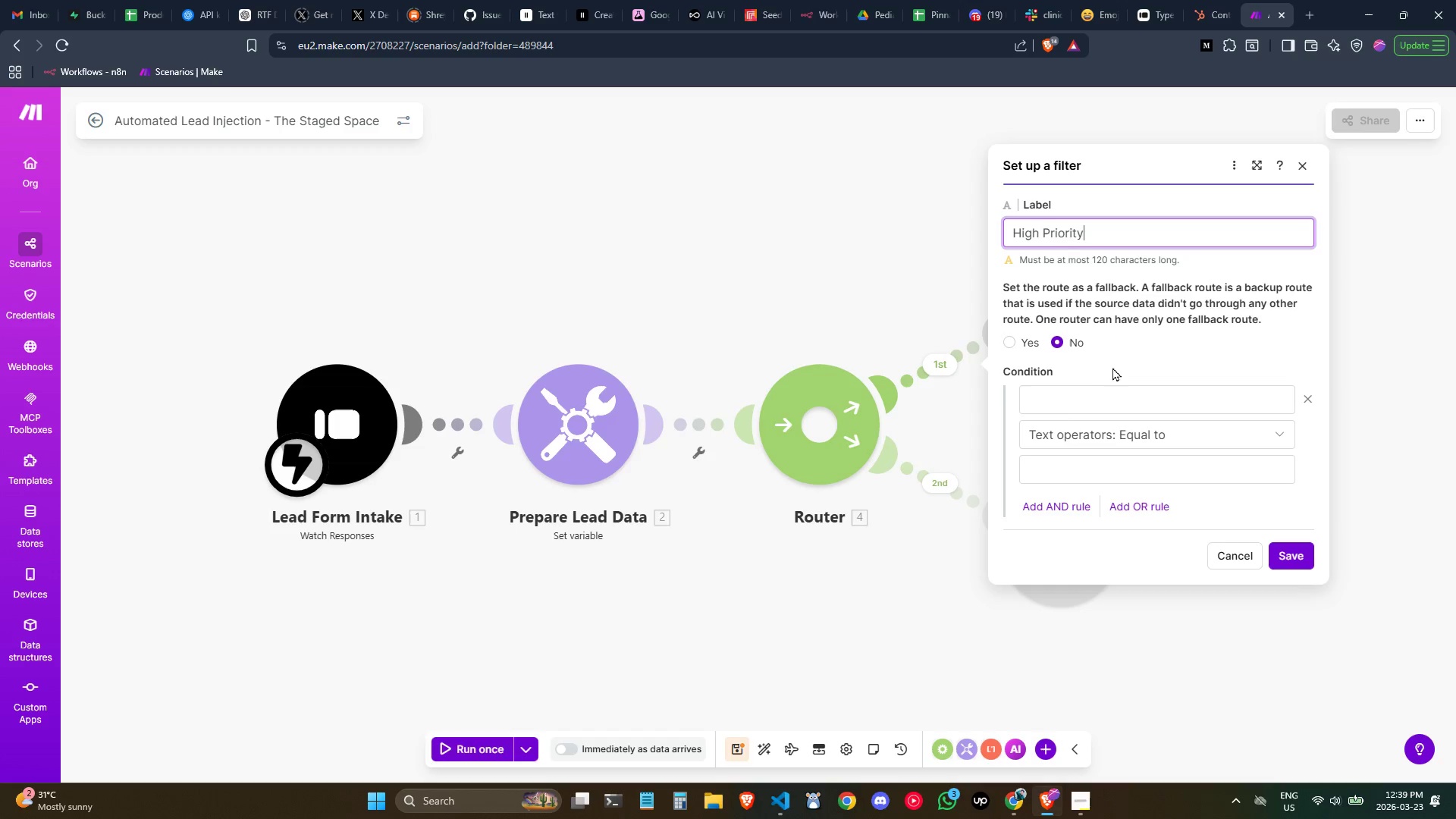 
left_click([1113, 370])
 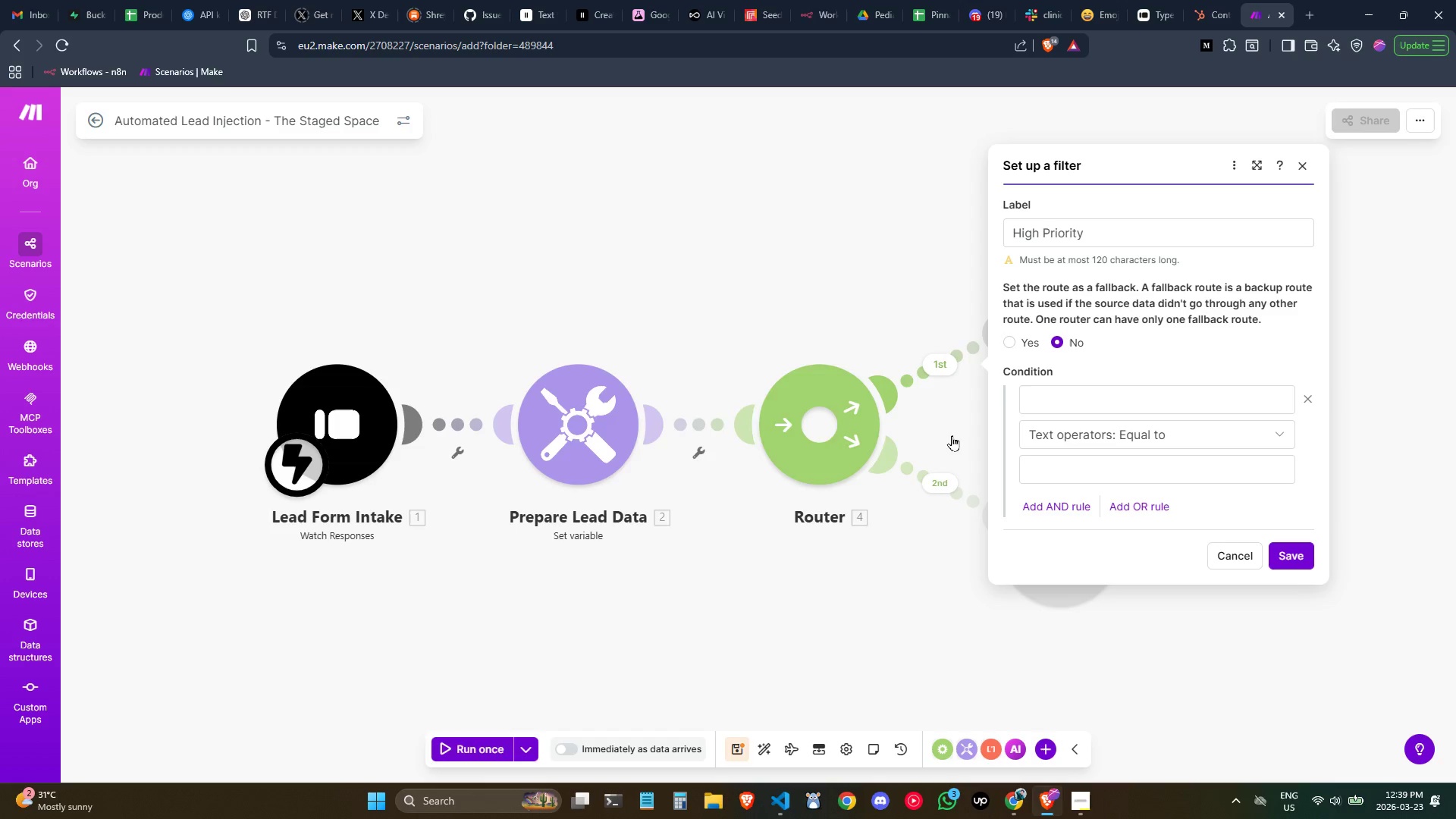 
double_click([594, 433])
 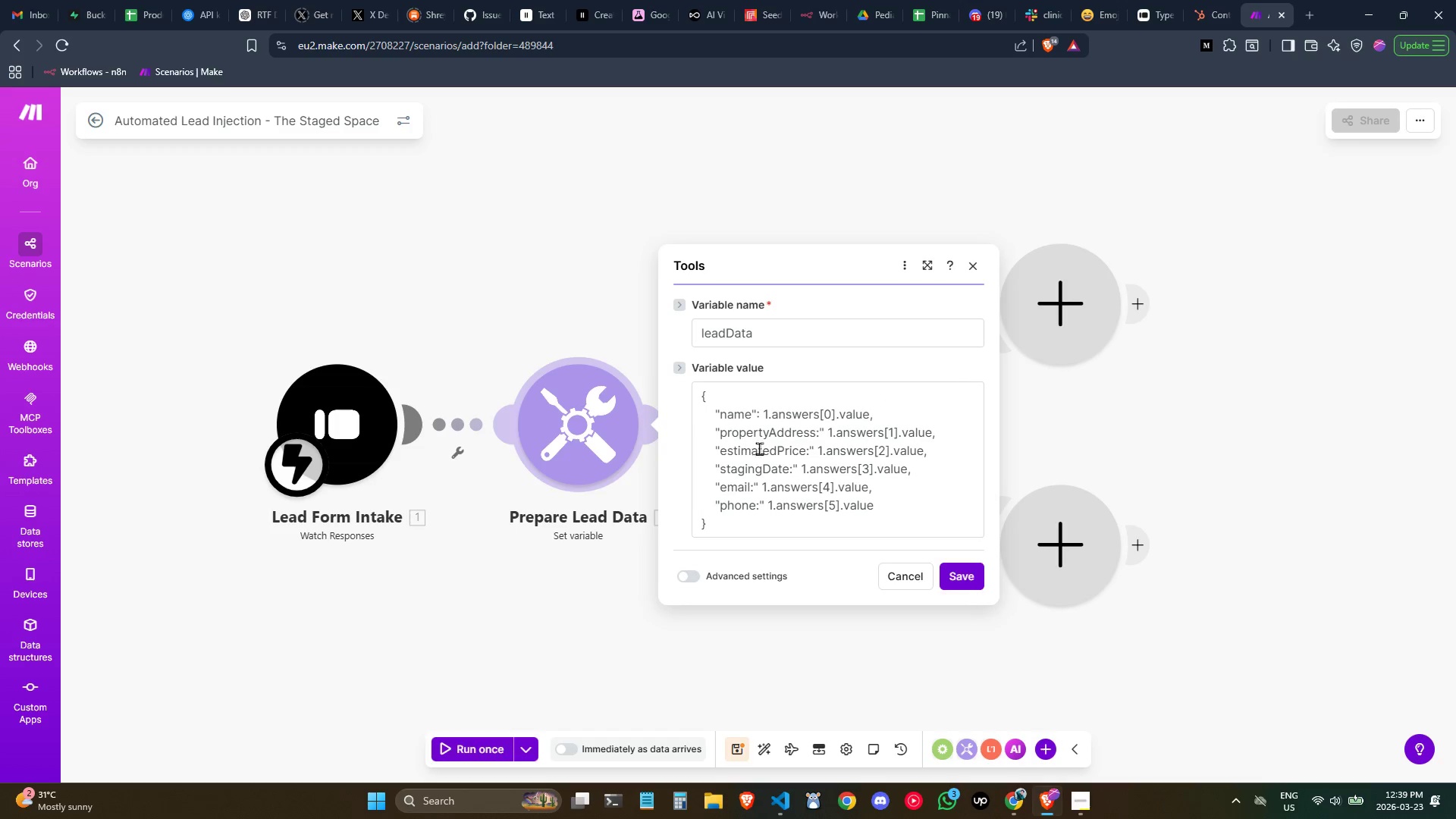 
double_click([762, 451])
 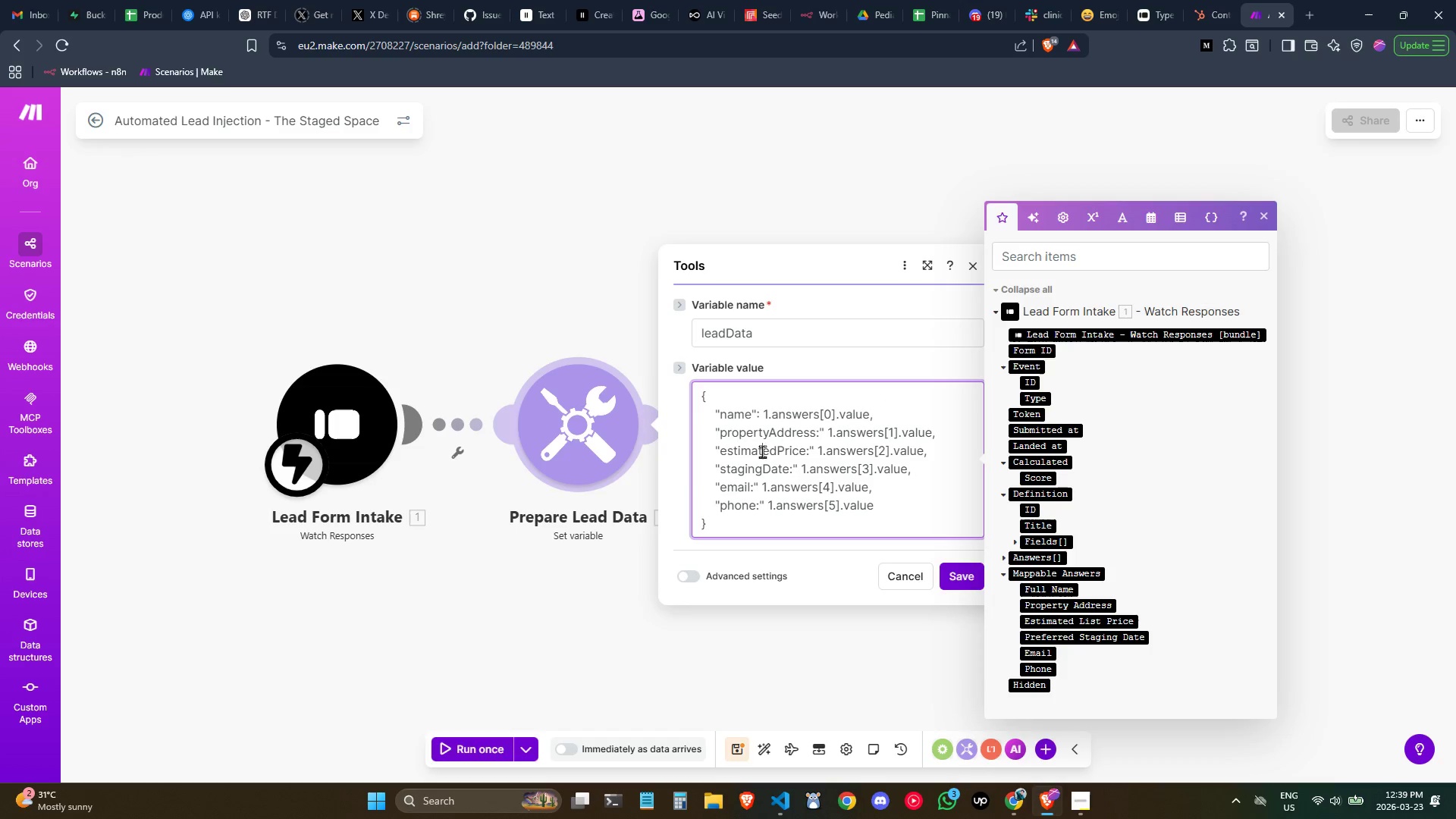 
key(Control+ControlLeft)
 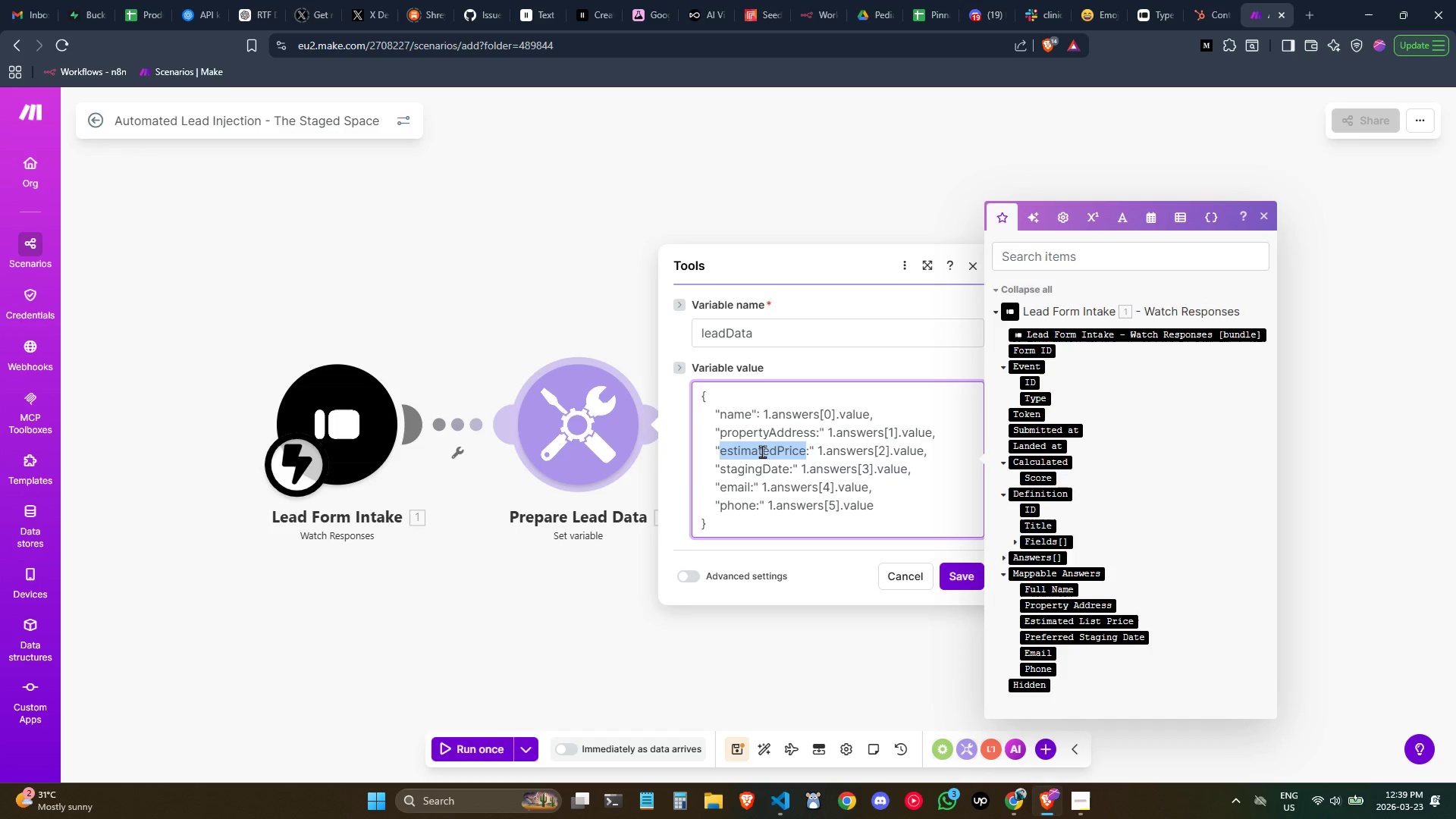 
triple_click([762, 451])
 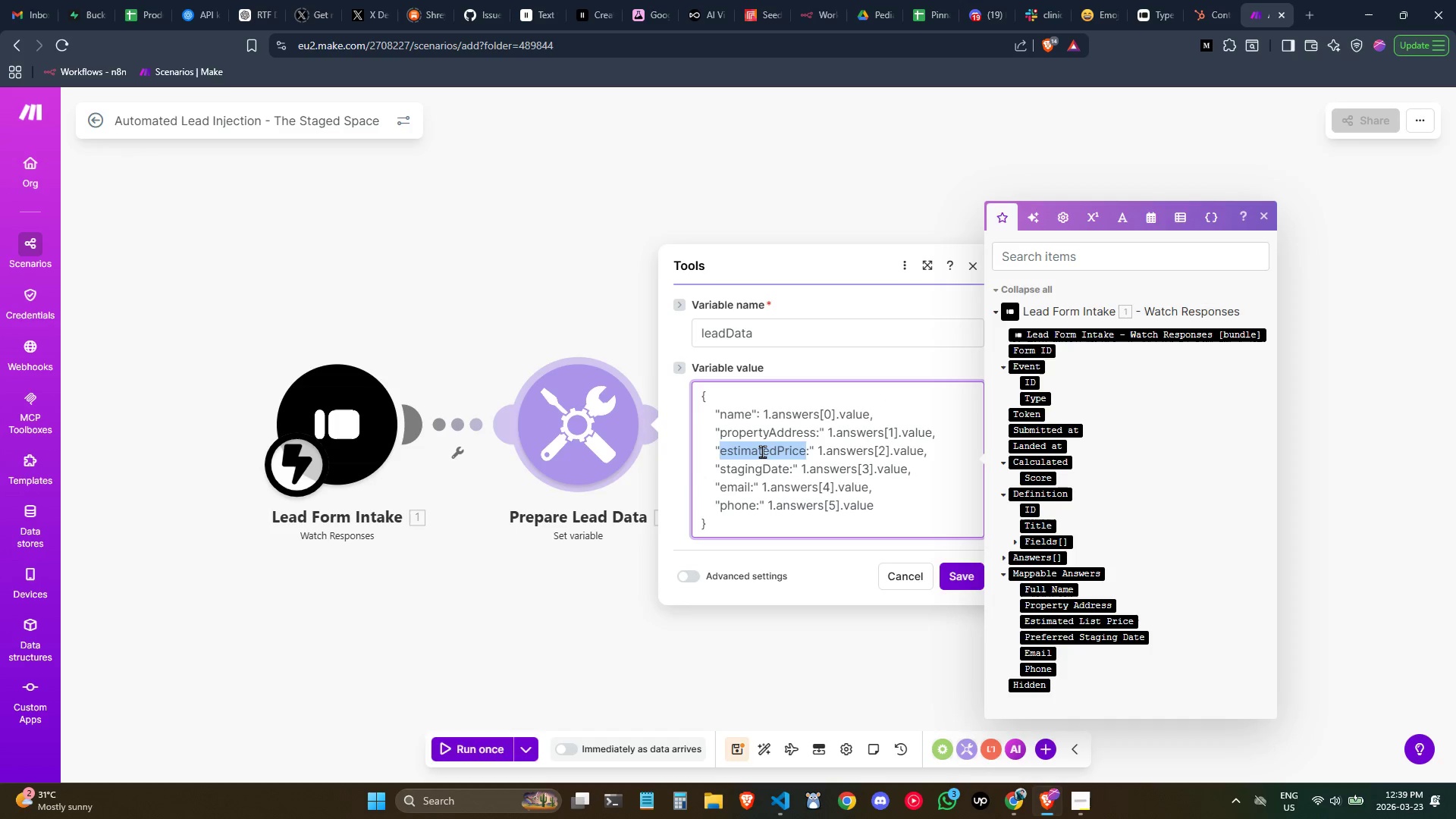 
triple_click([762, 451])
 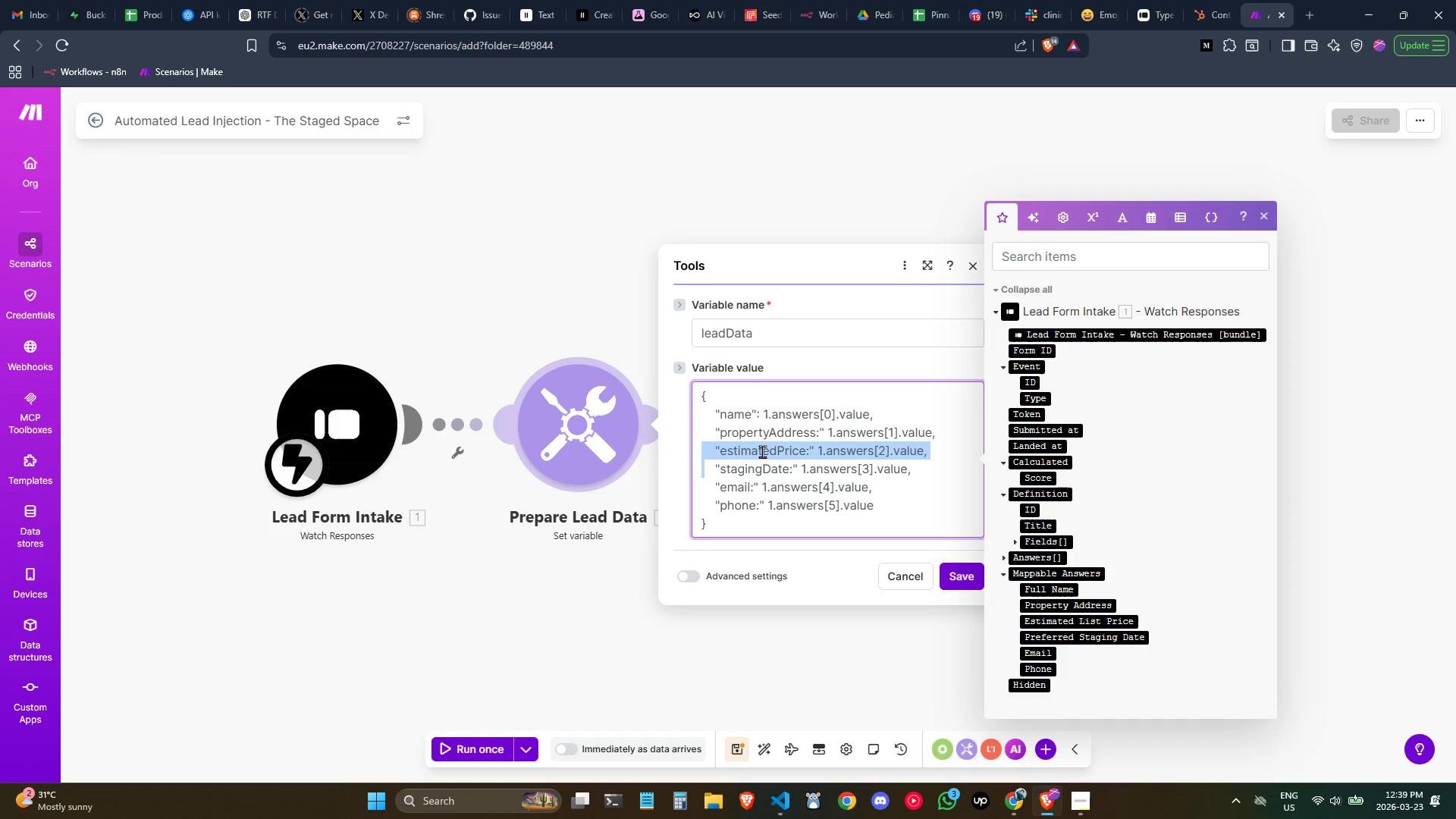 
triple_click([764, 451])
 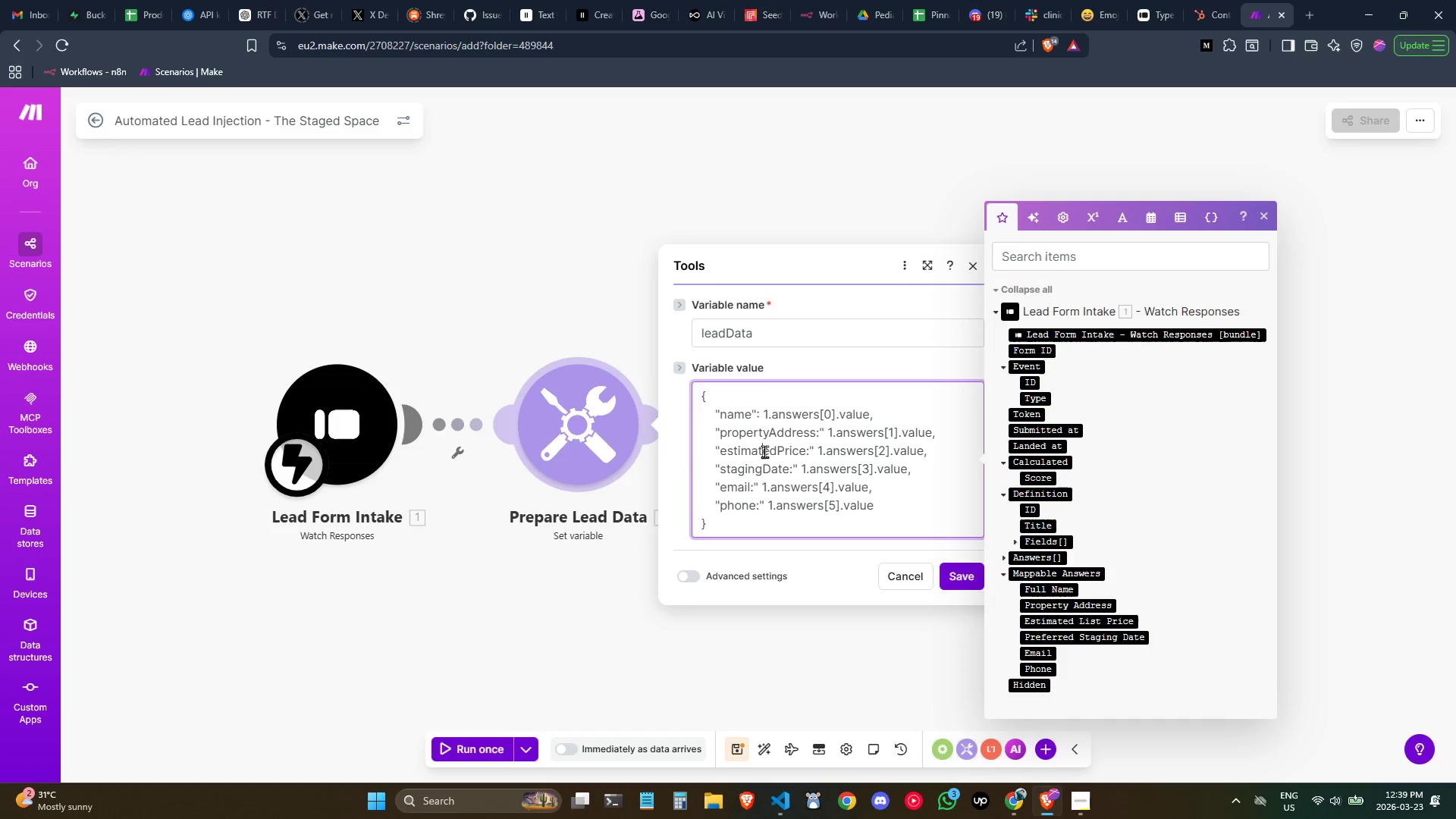 
triple_click([764, 451])
 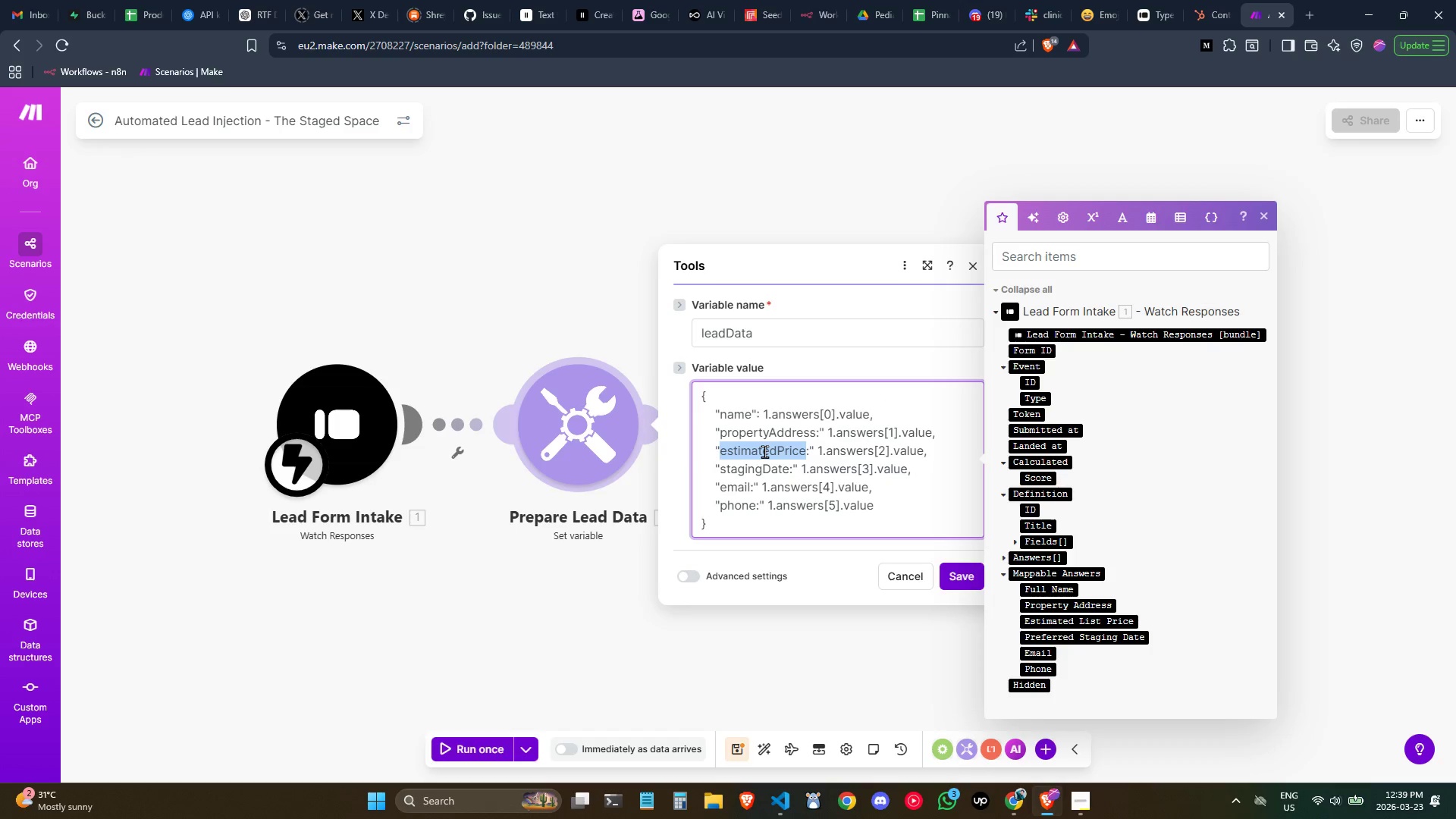 
hold_key(key=ControlLeft, duration=0.48)